 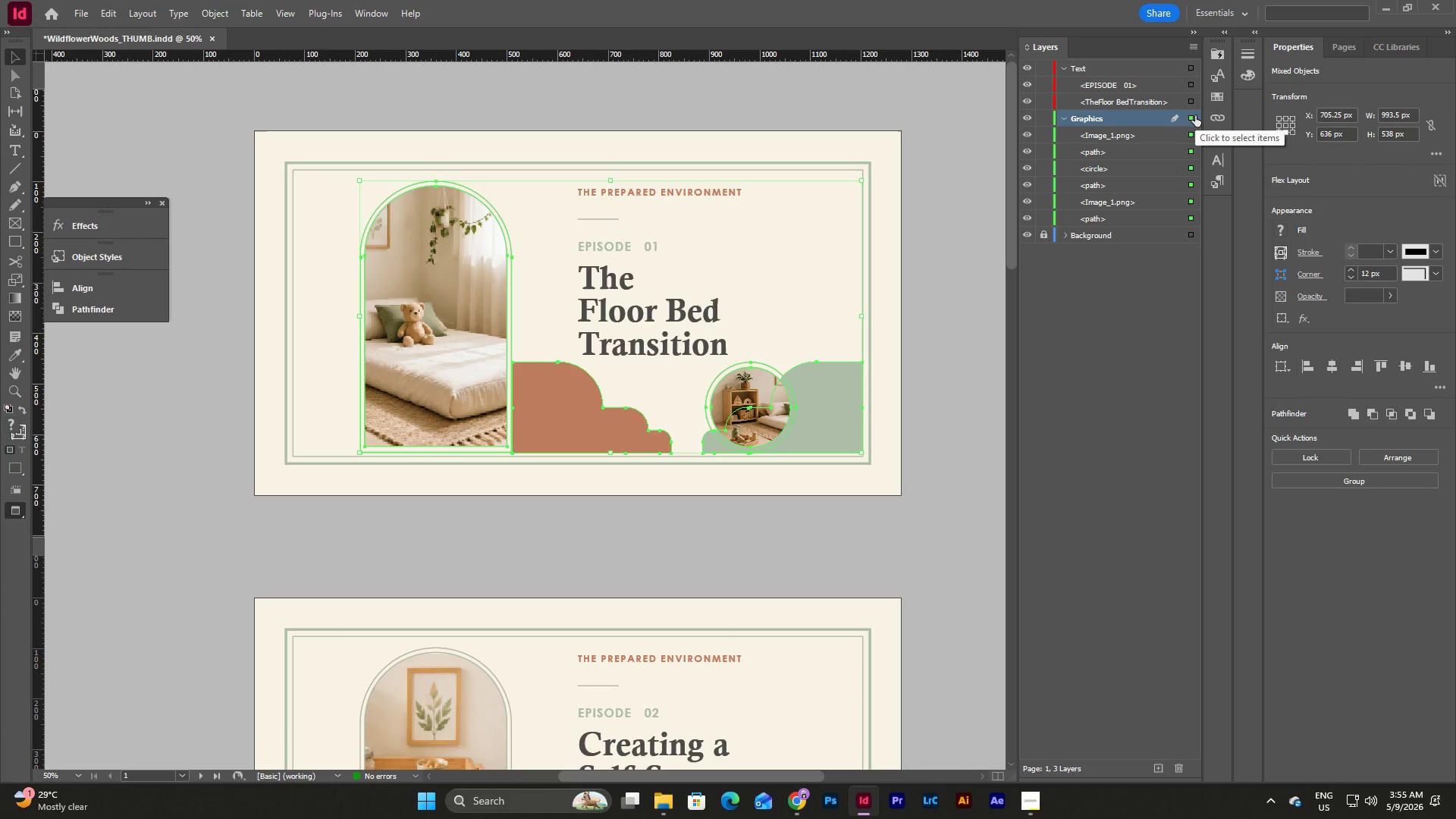 
left_click([1063, 116])
 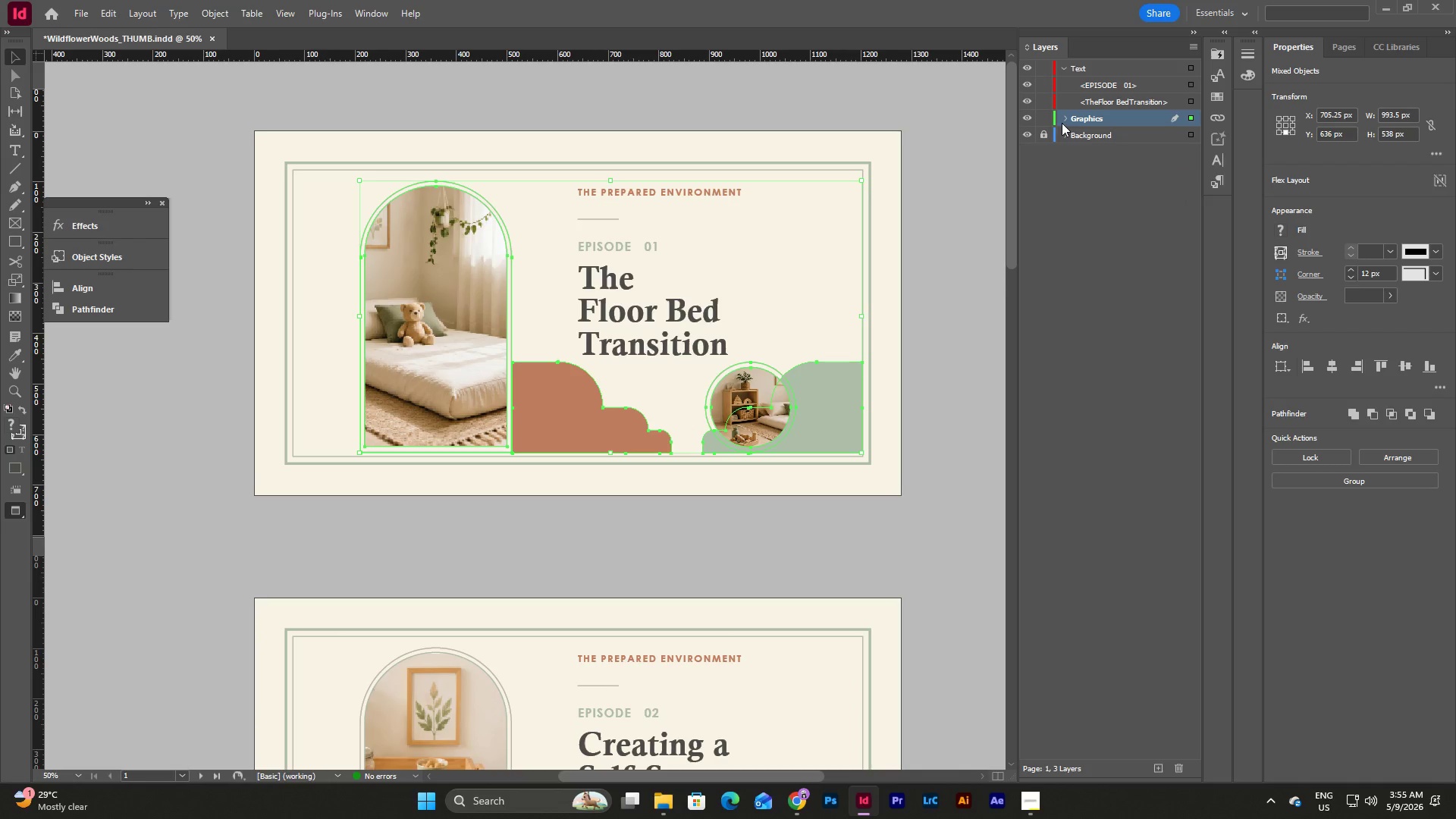 
left_click([1104, 184])
 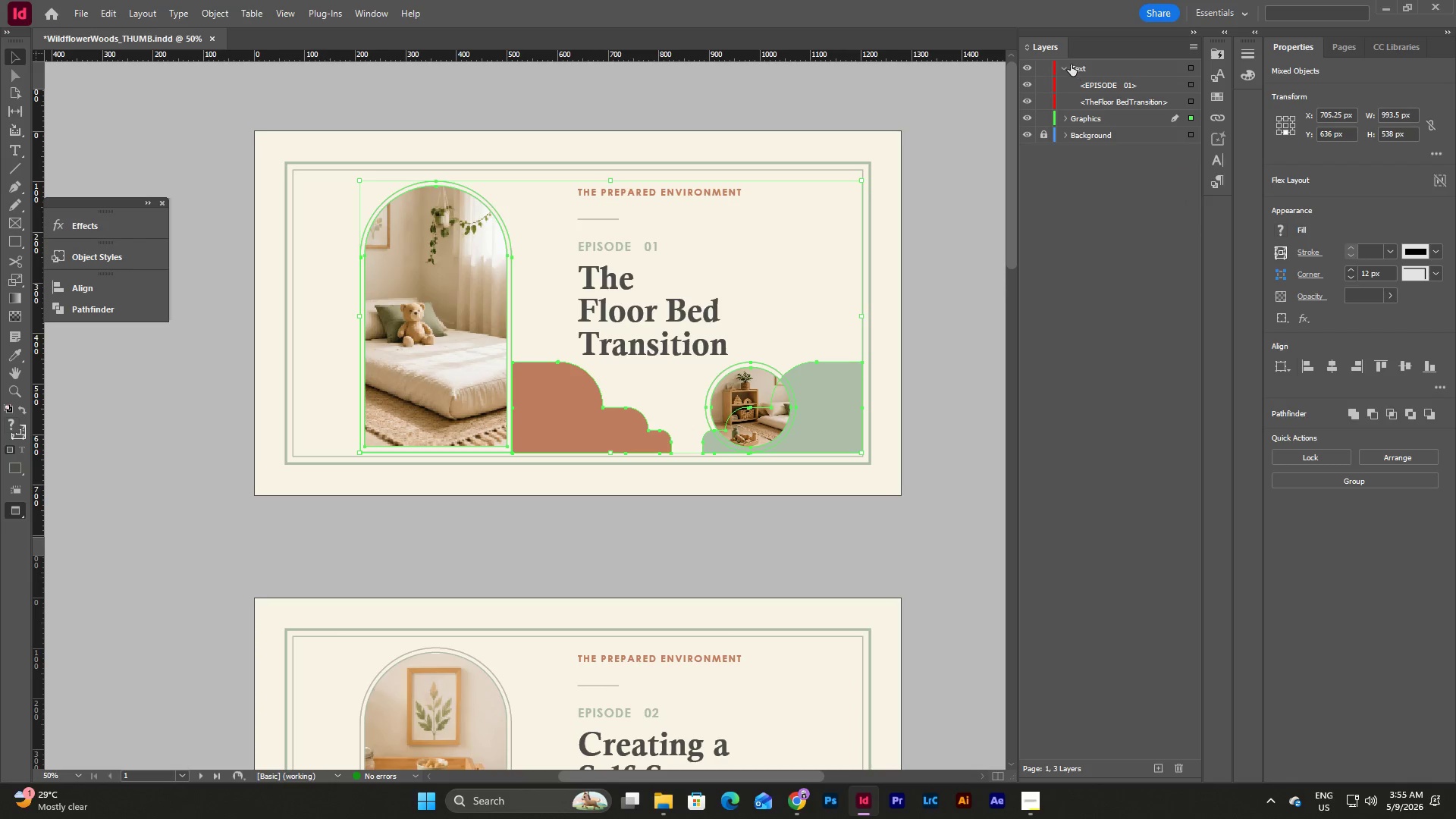 
left_click([1068, 64])
 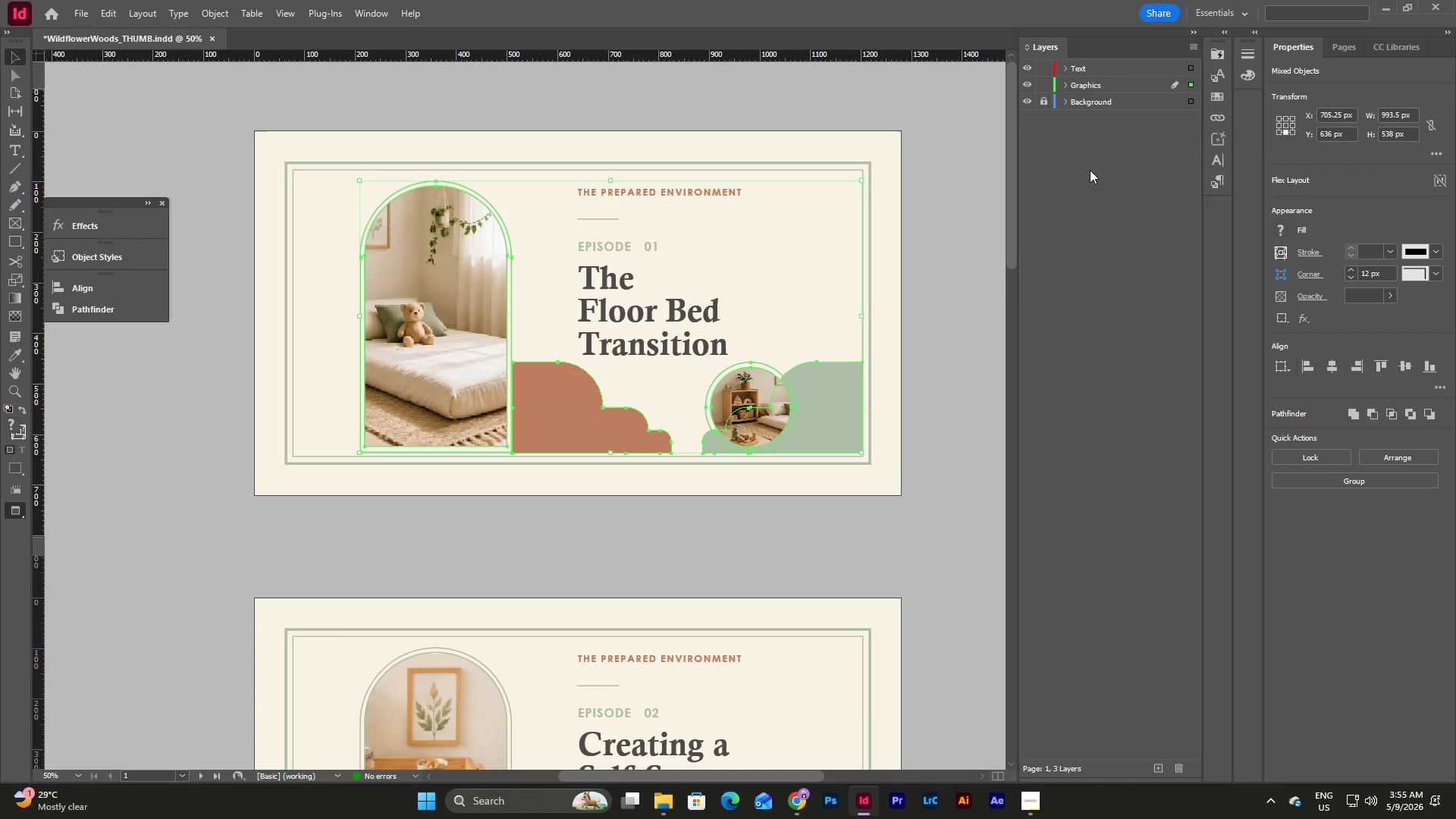 
left_click([1090, 170])
 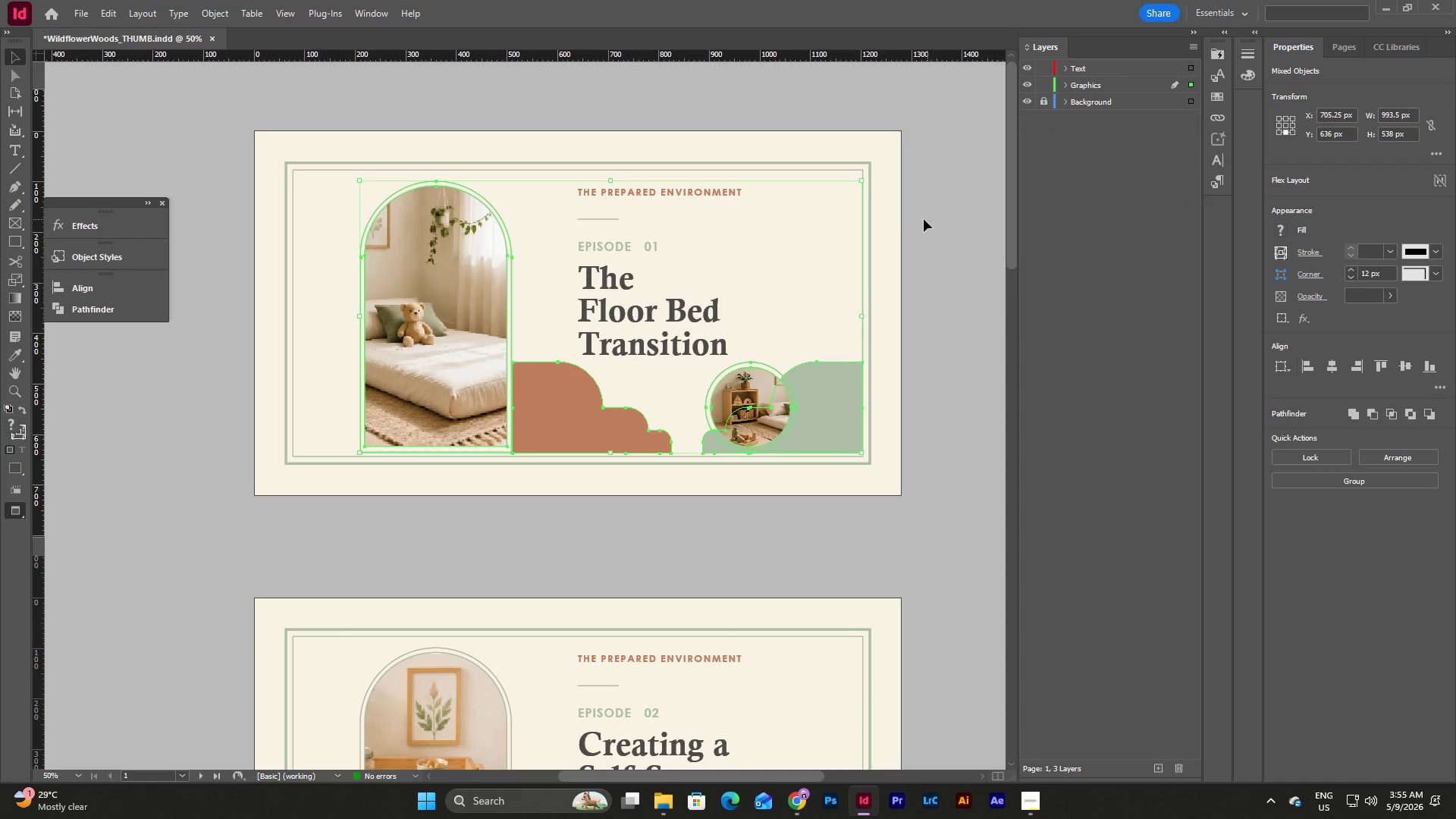 
left_click([898, 217])
 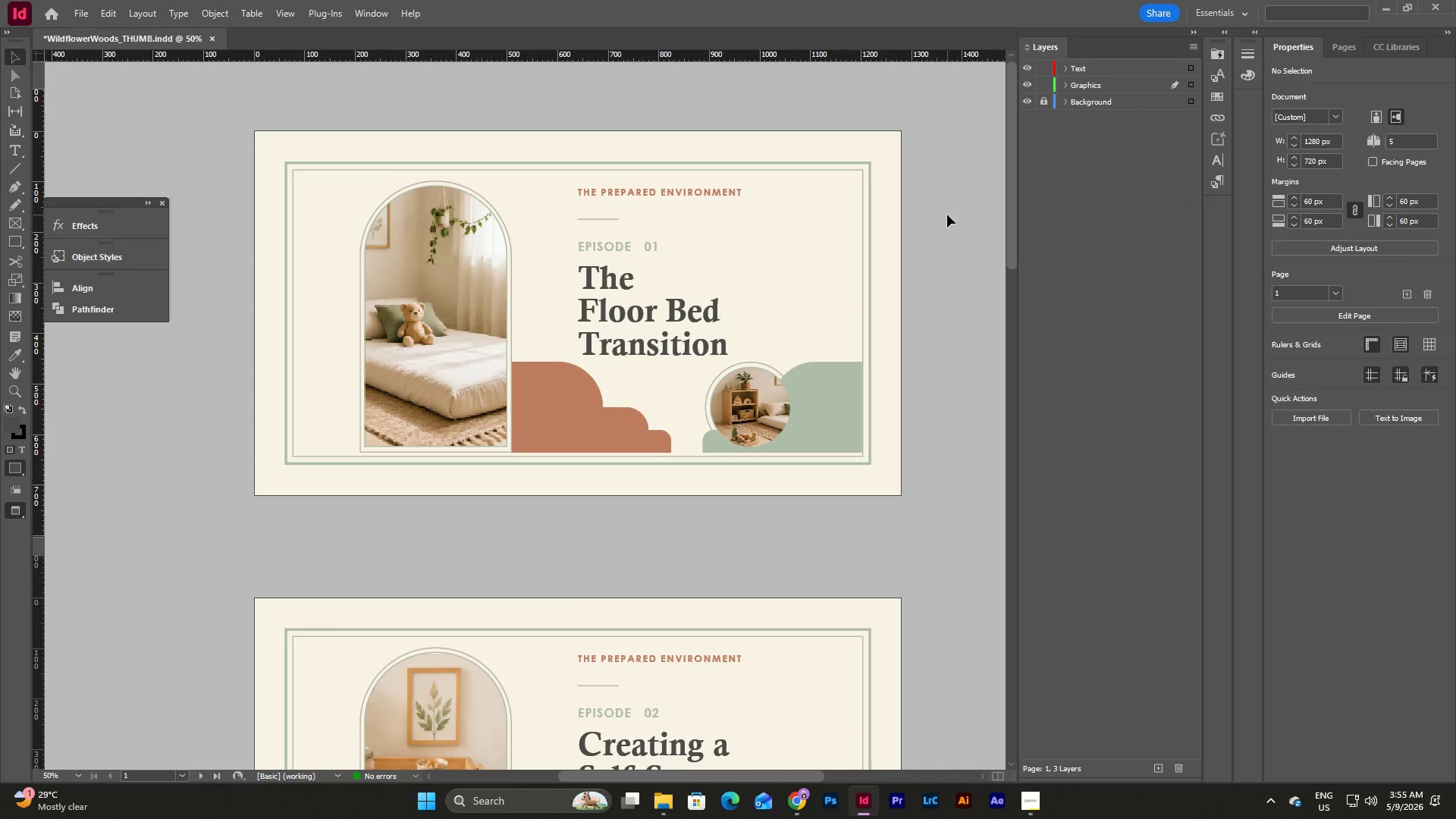 
scroll: coordinate [940, 243], scroll_direction: down, amount: 6.0
 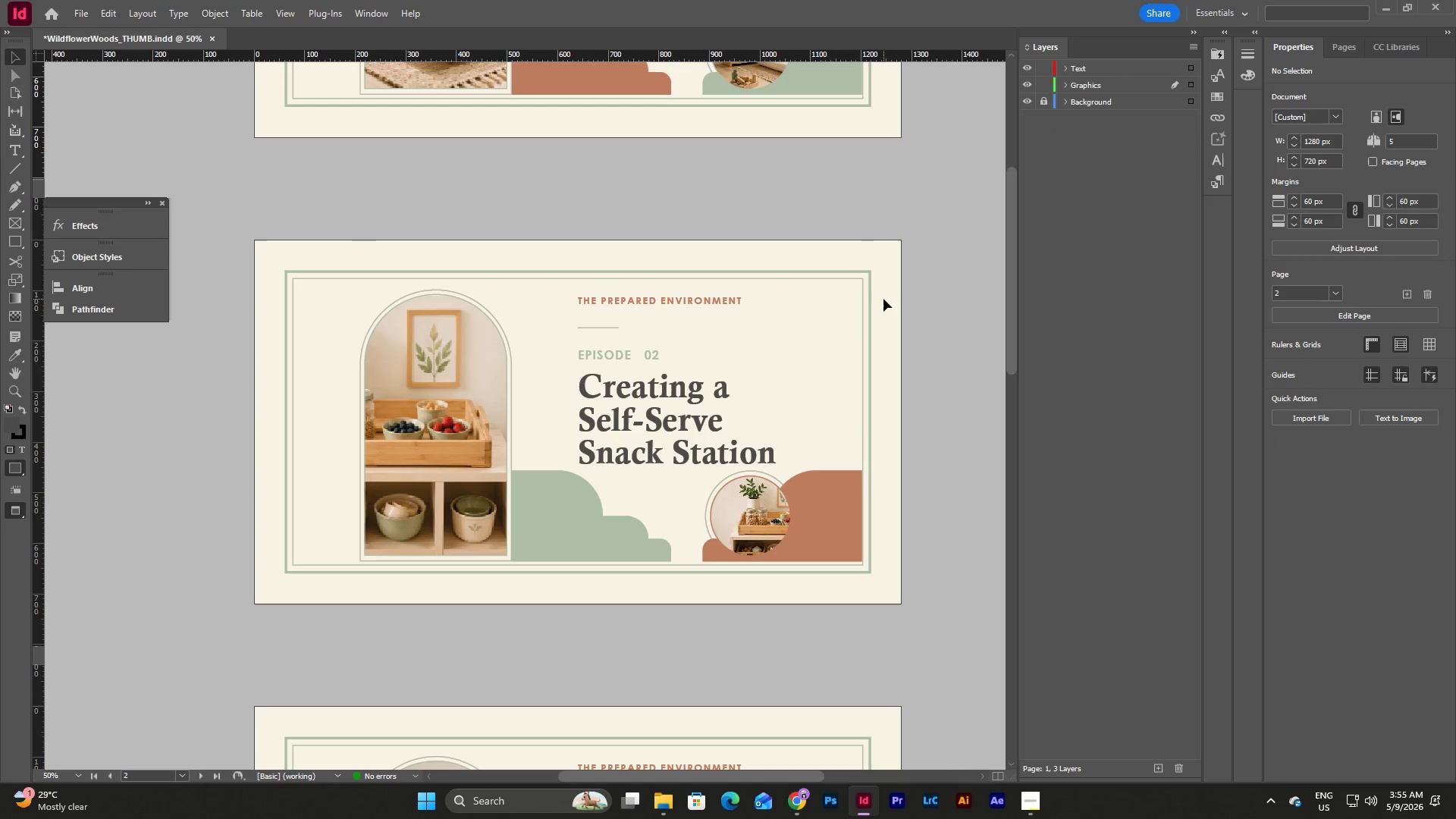 
left_click([883, 299])
 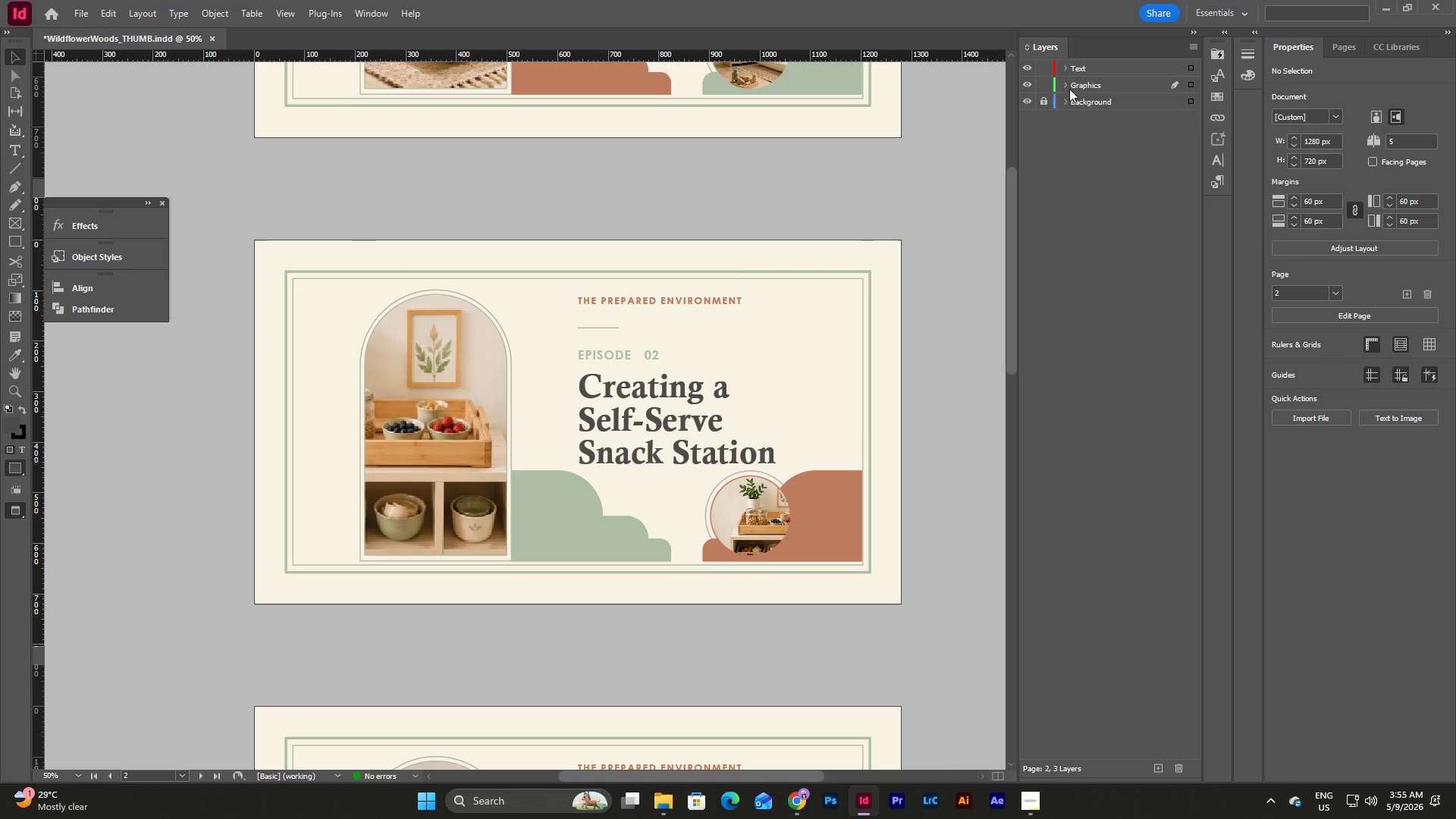 
left_click([1062, 82])
 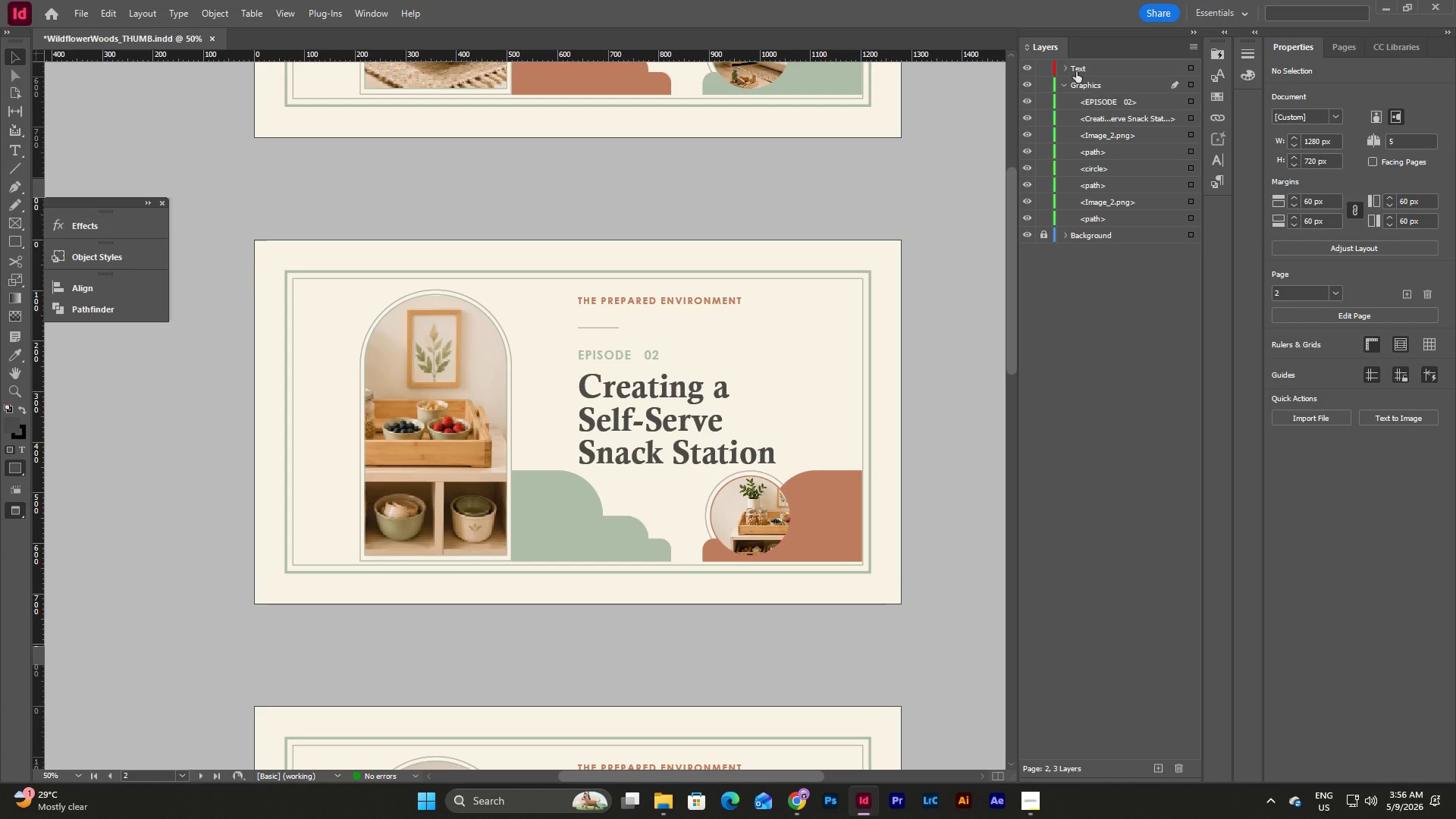 
left_click([1070, 67])
 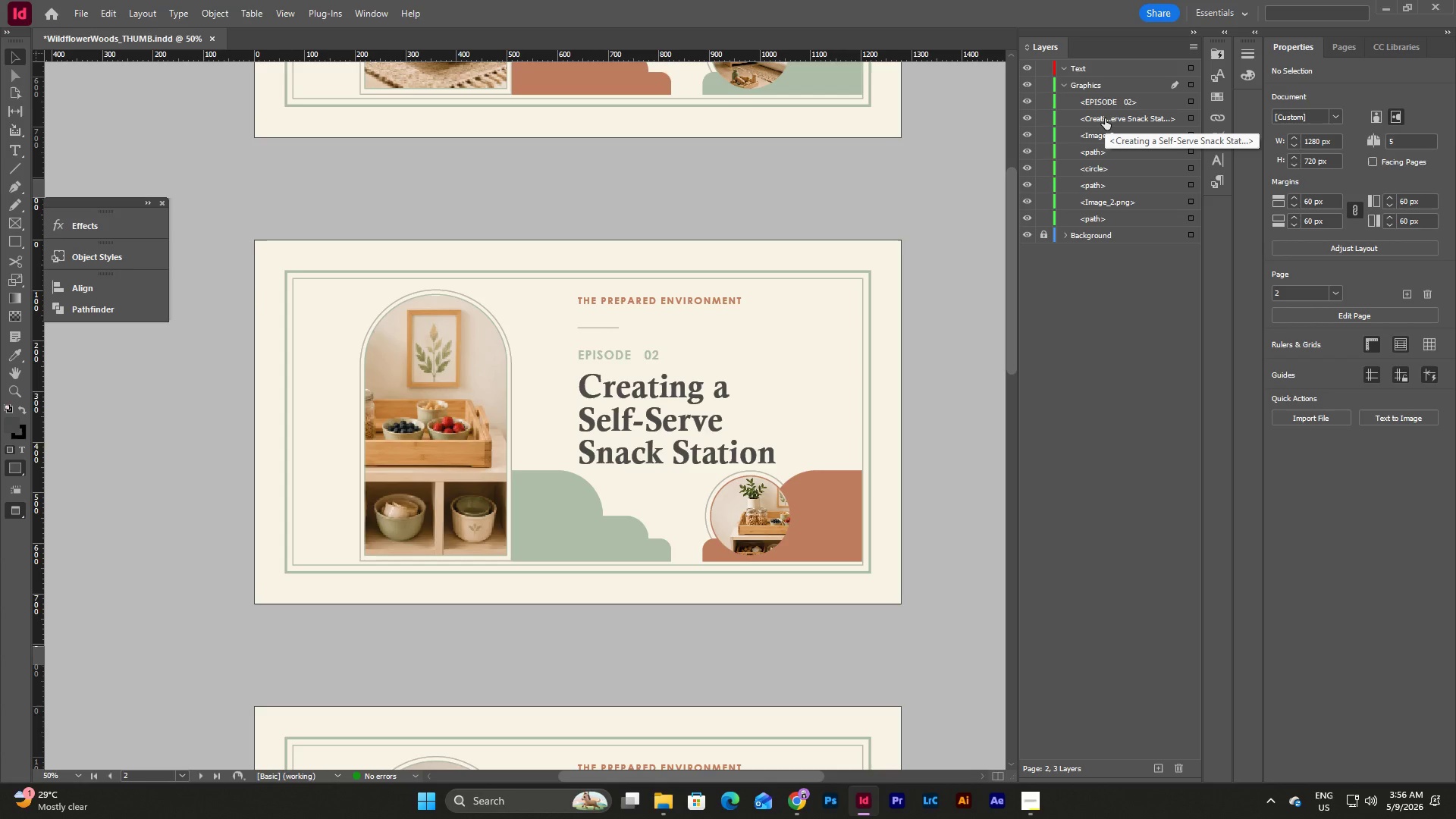 
left_click_drag(start_coordinate=[1108, 104], to_coordinate=[1106, 77])
 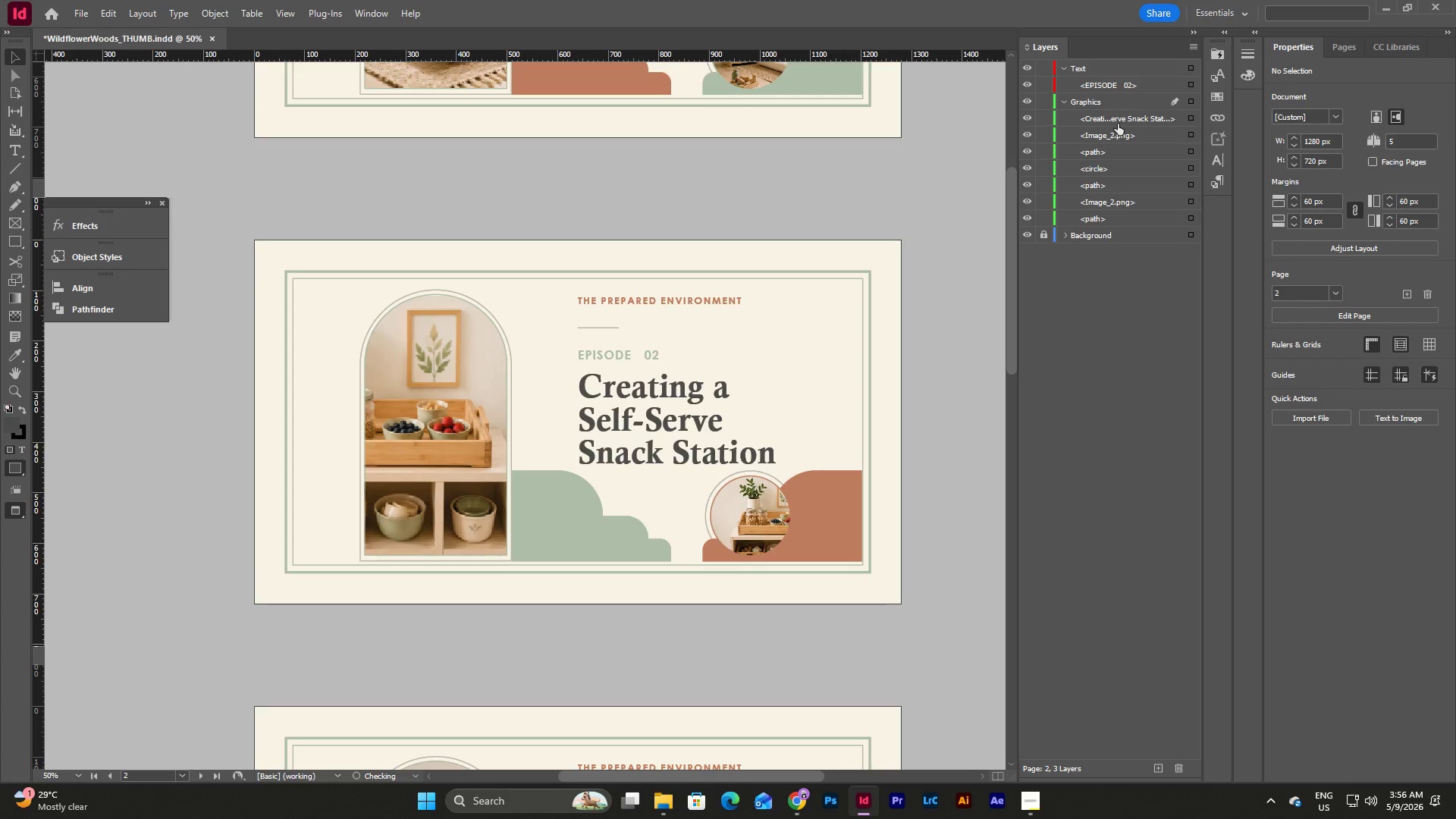 
left_click_drag(start_coordinate=[1118, 124], to_coordinate=[1122, 95])
 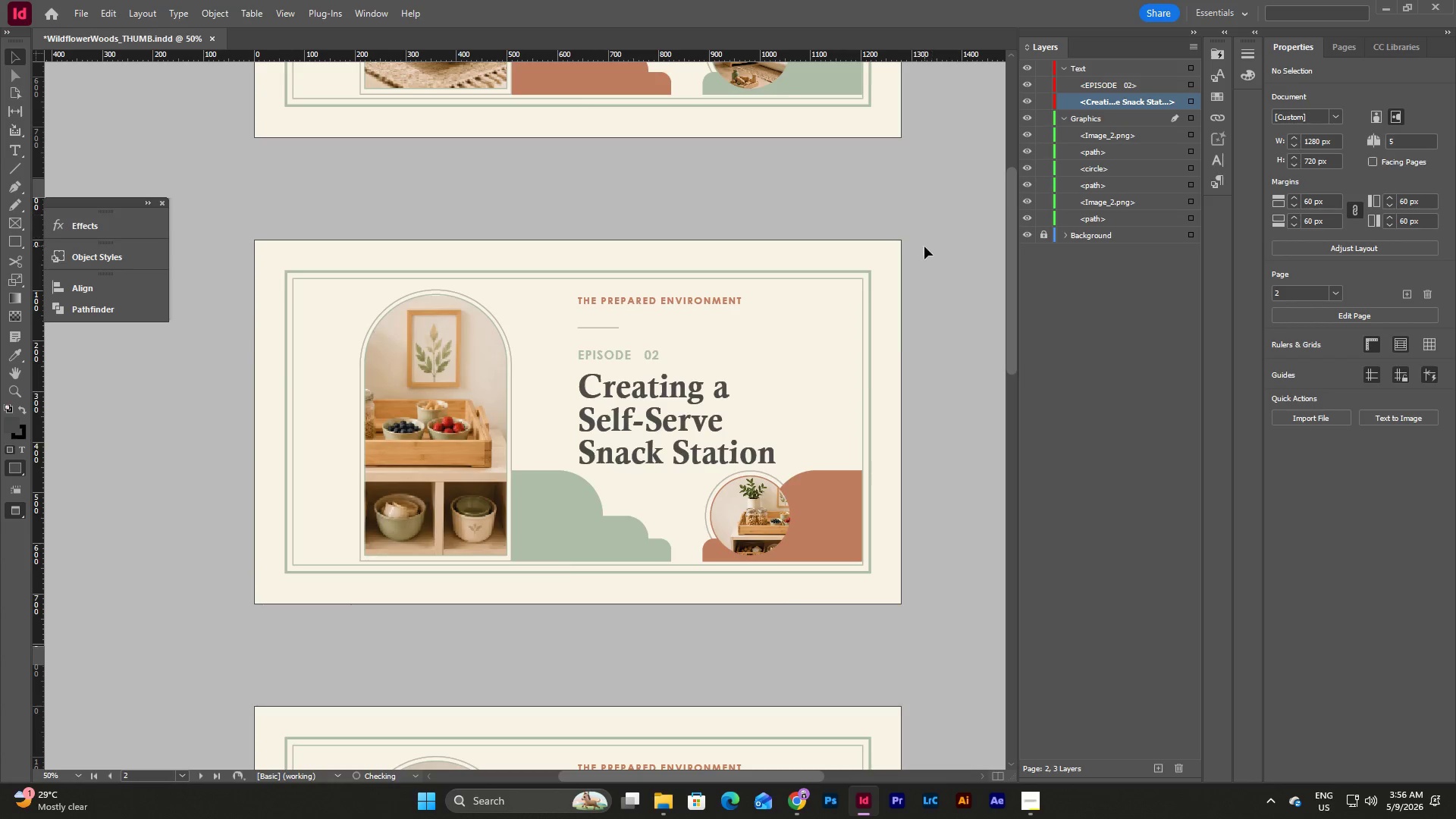 
scroll: coordinate [924, 246], scroll_direction: up, amount: 8.0
 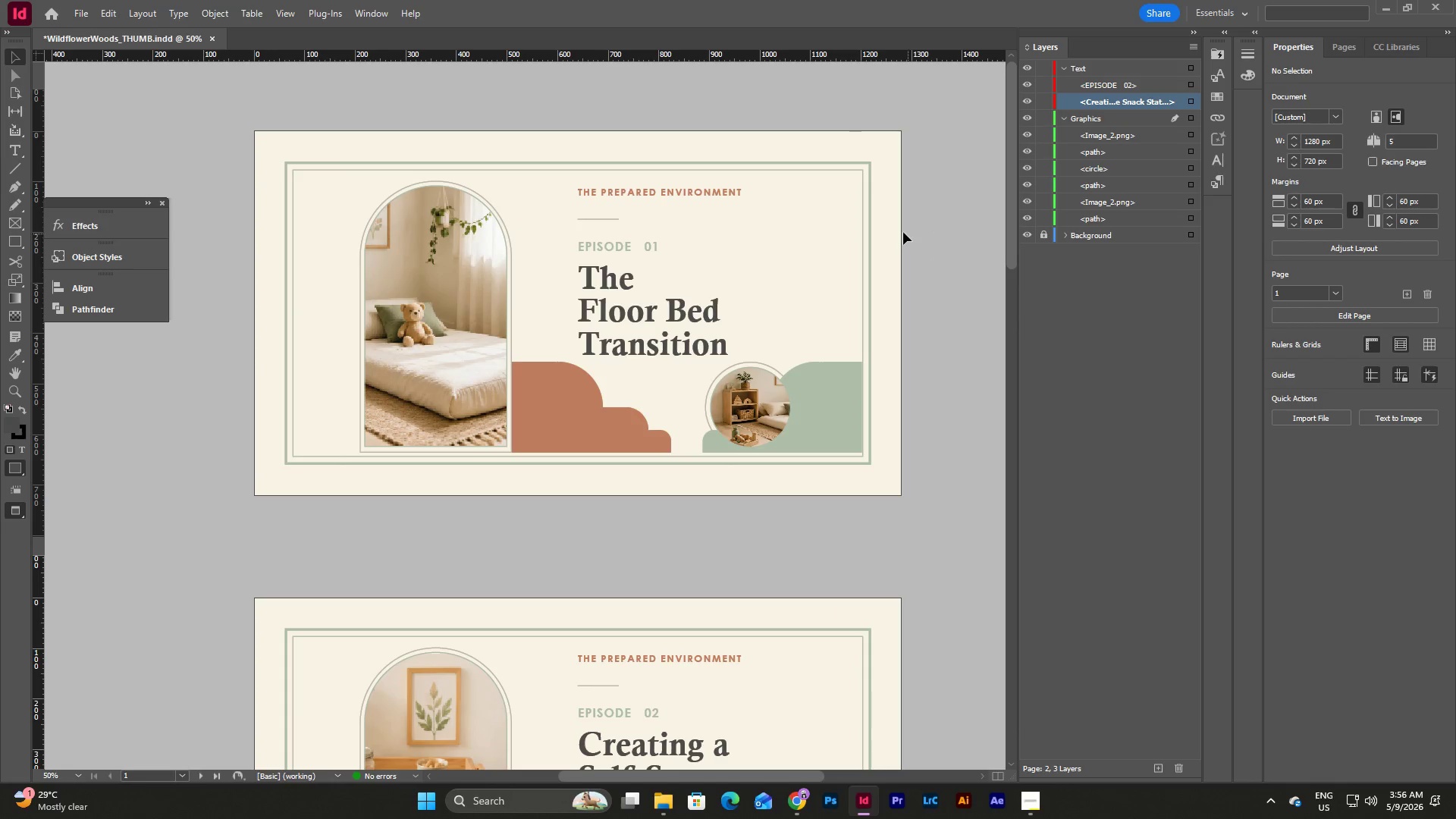 
left_click([889, 228])
 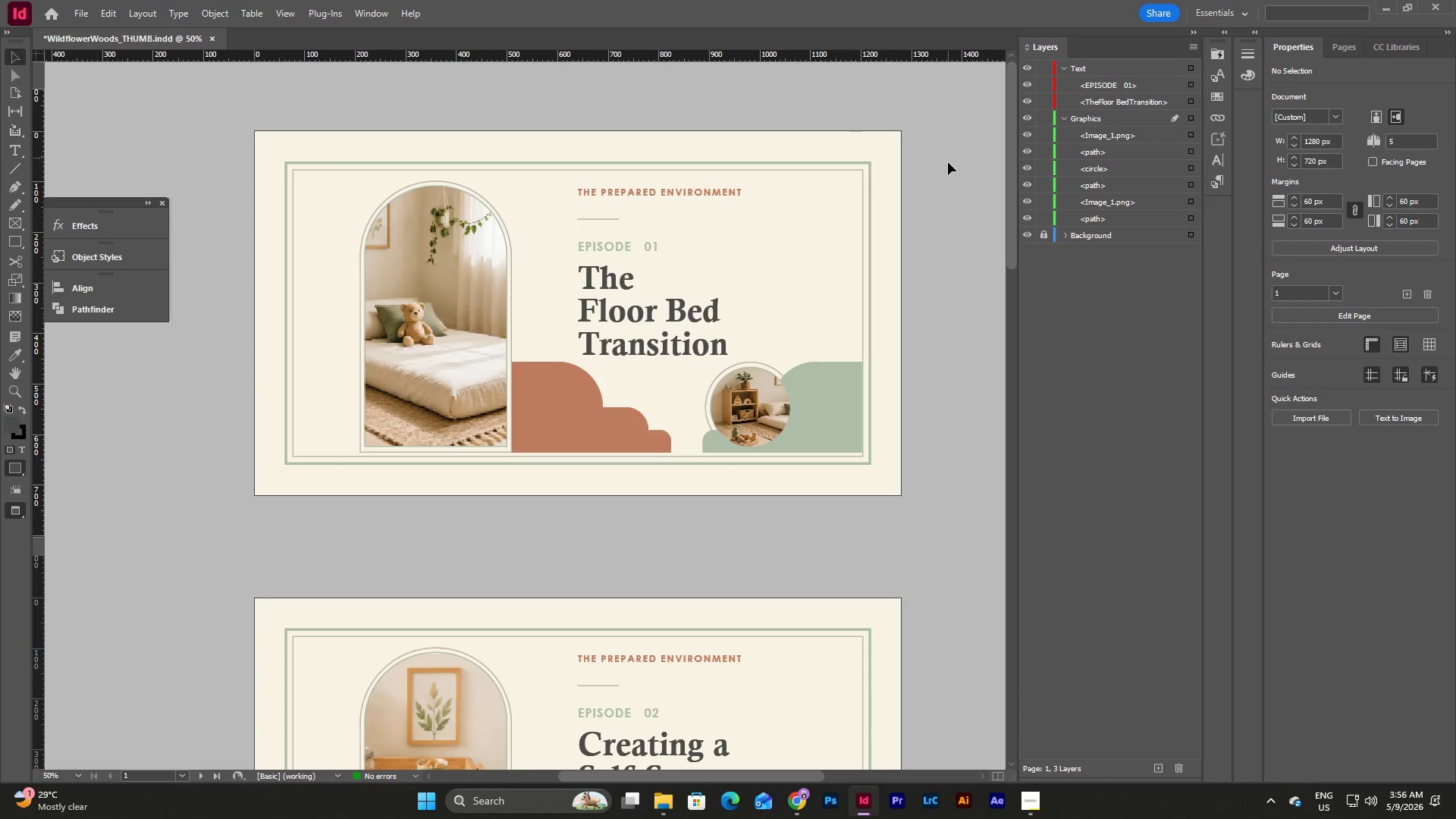 
scroll: coordinate [945, 184], scroll_direction: down, amount: 10.0
 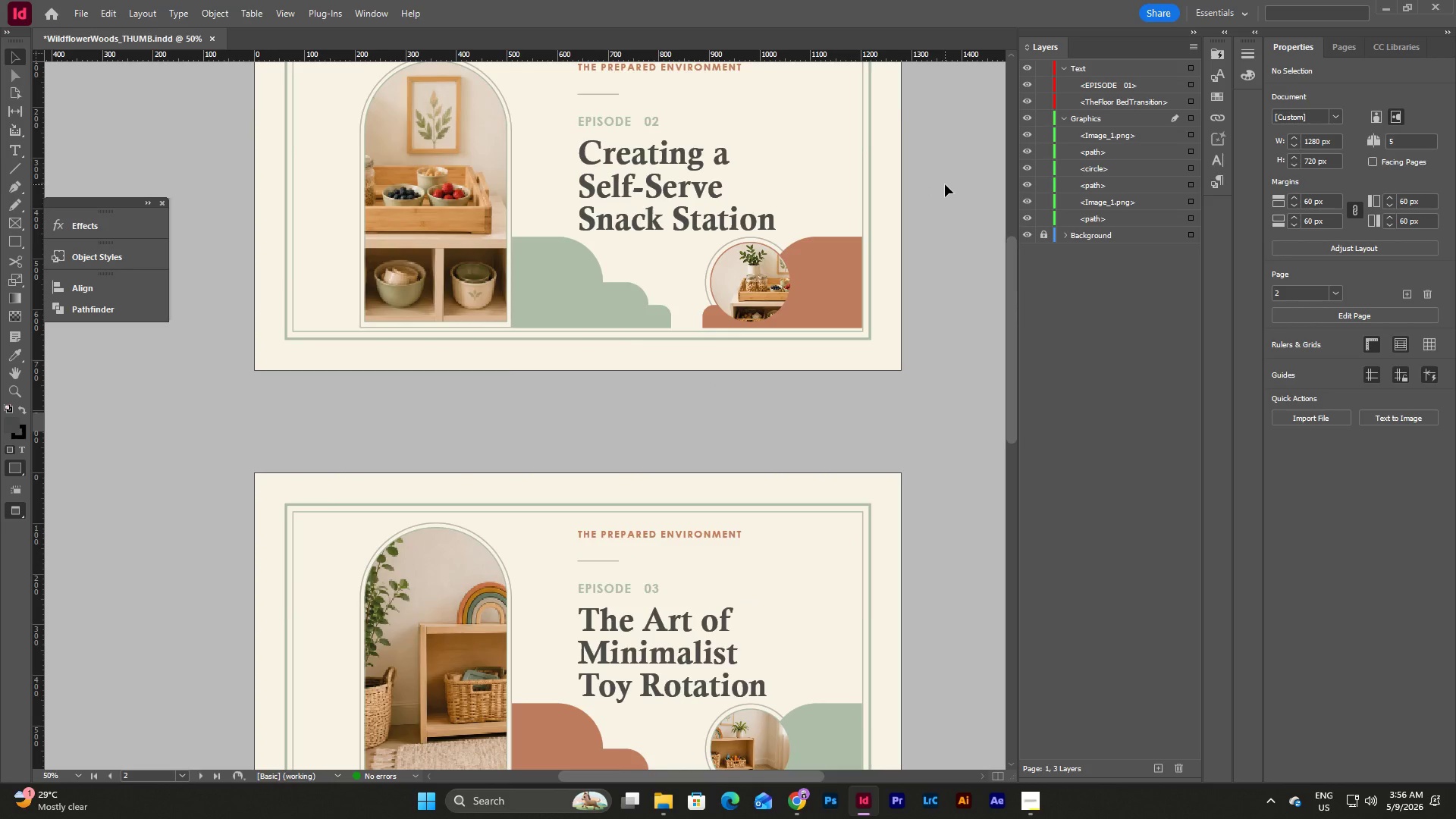 
scroll: coordinate [945, 184], scroll_direction: up, amount: 2.0
 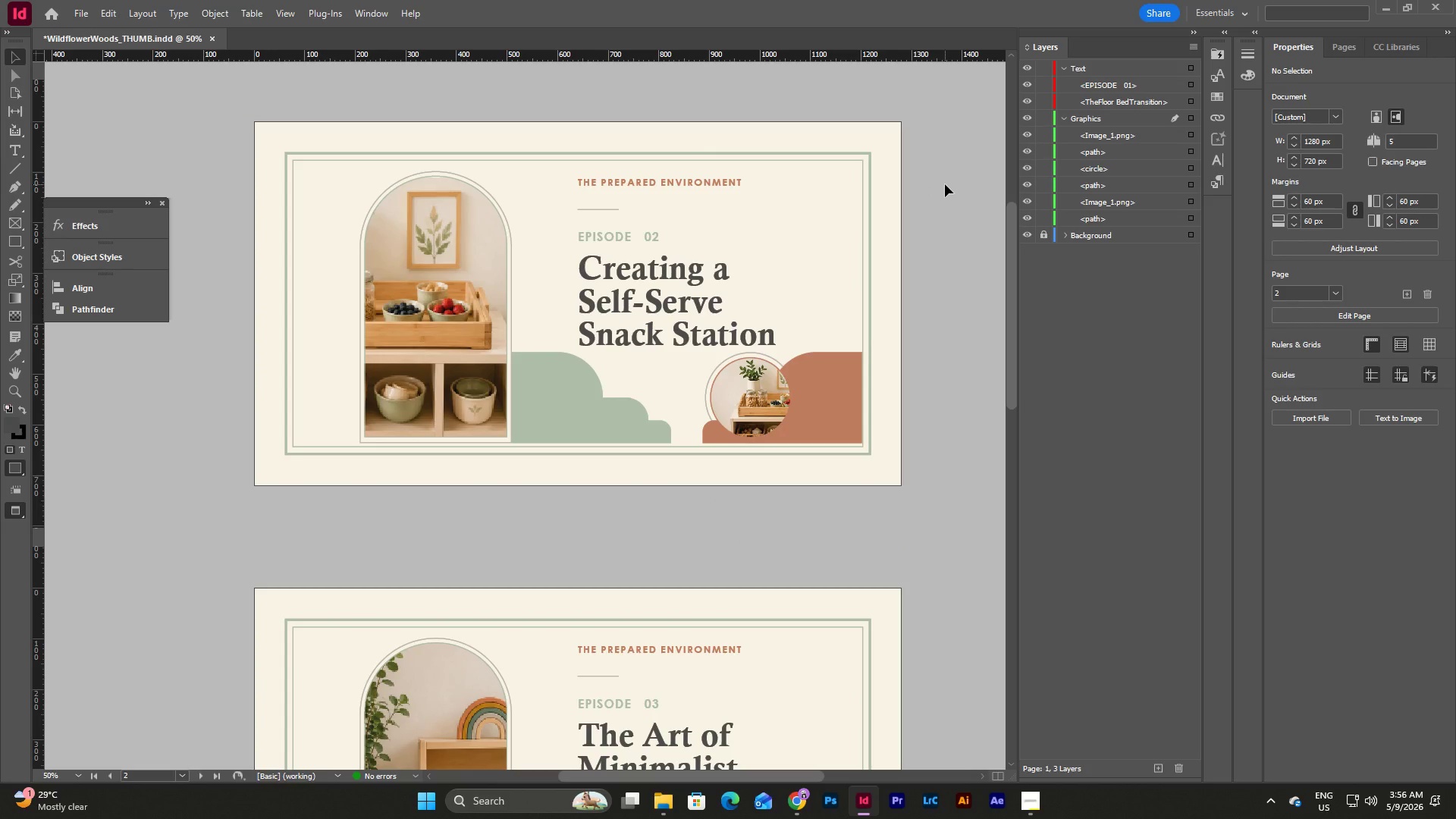 
left_click([896, 218])
 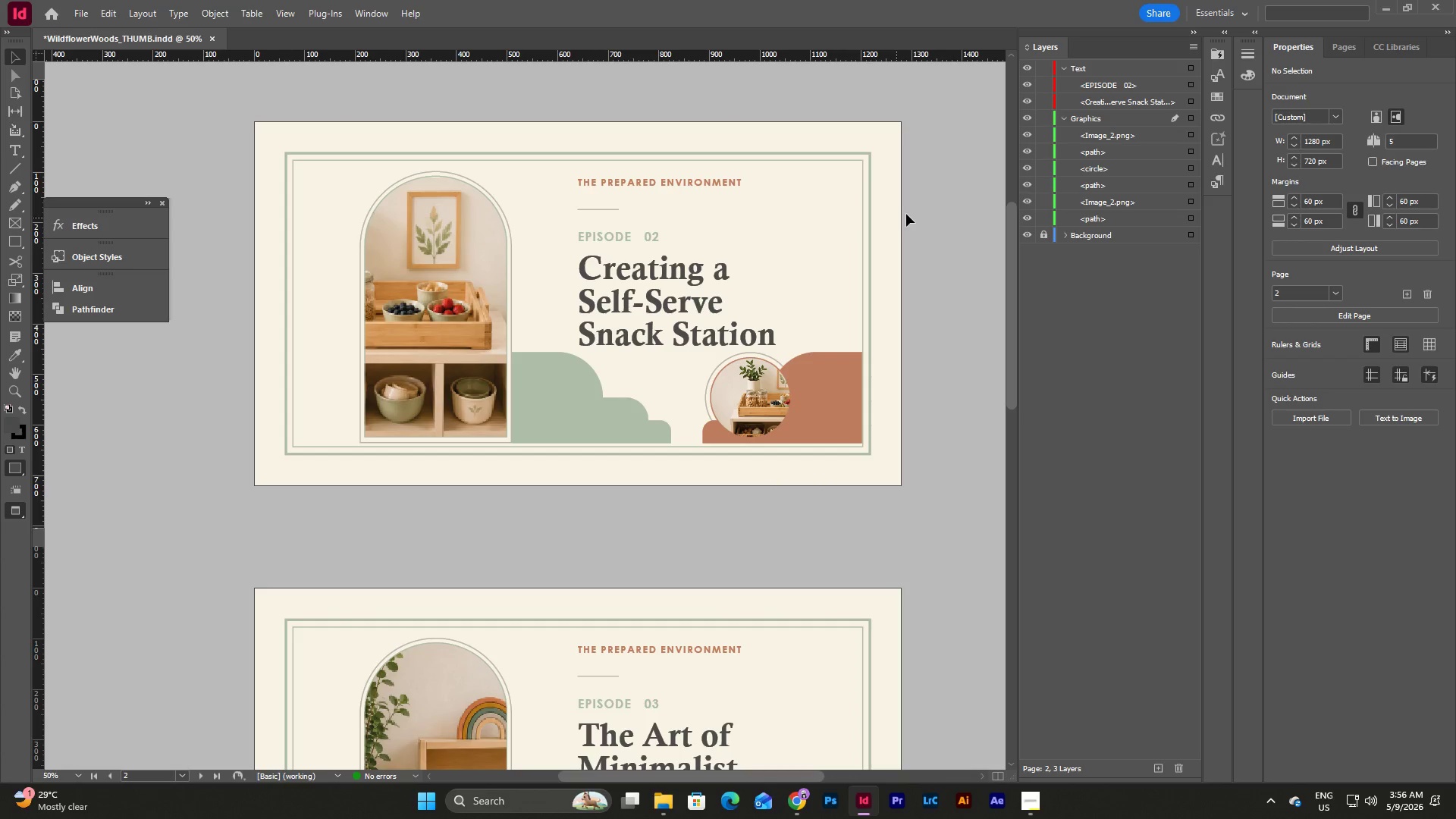 
scroll: coordinate [909, 213], scroll_direction: down, amount: 7.0
 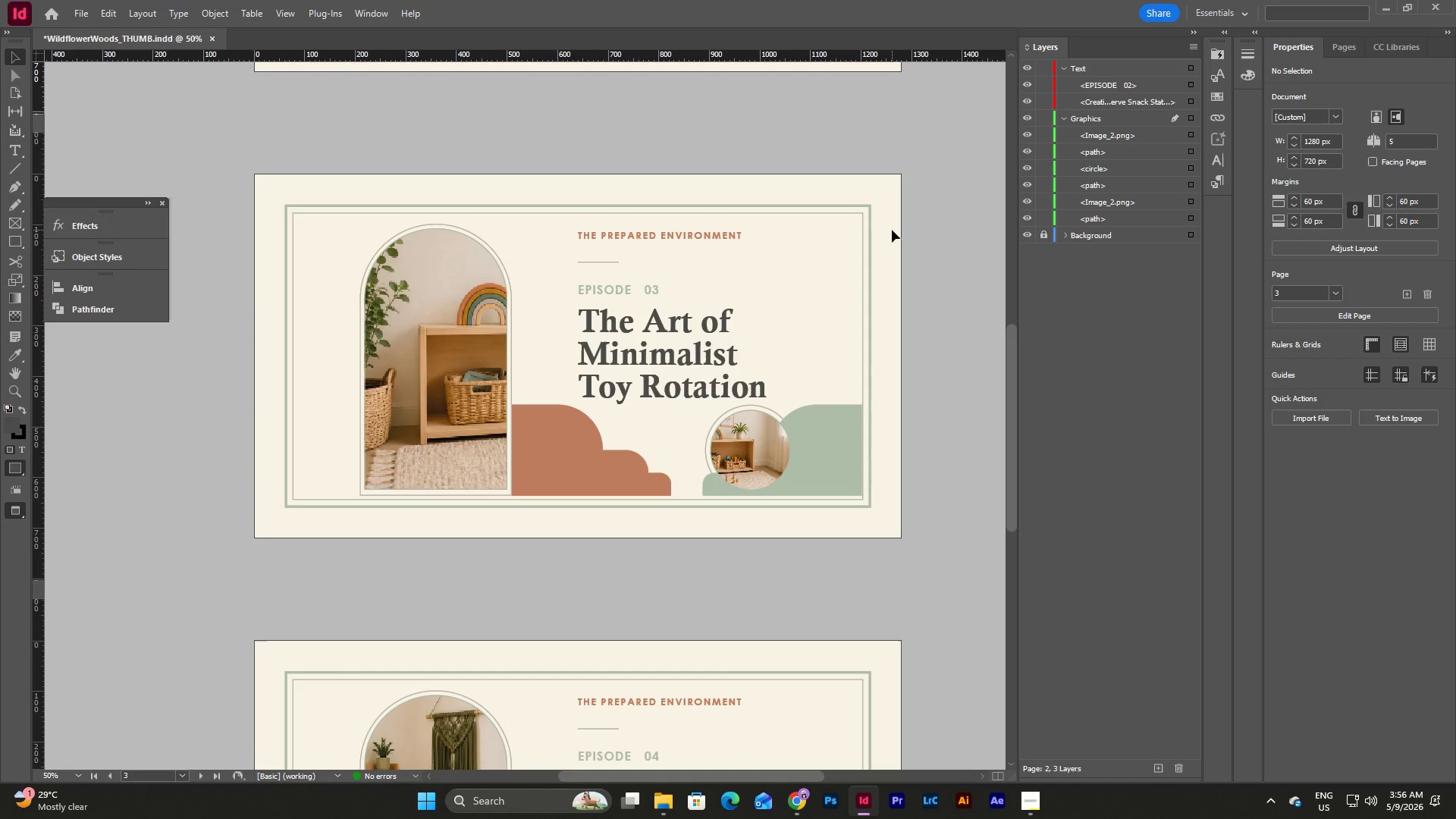 
left_click([892, 230])
 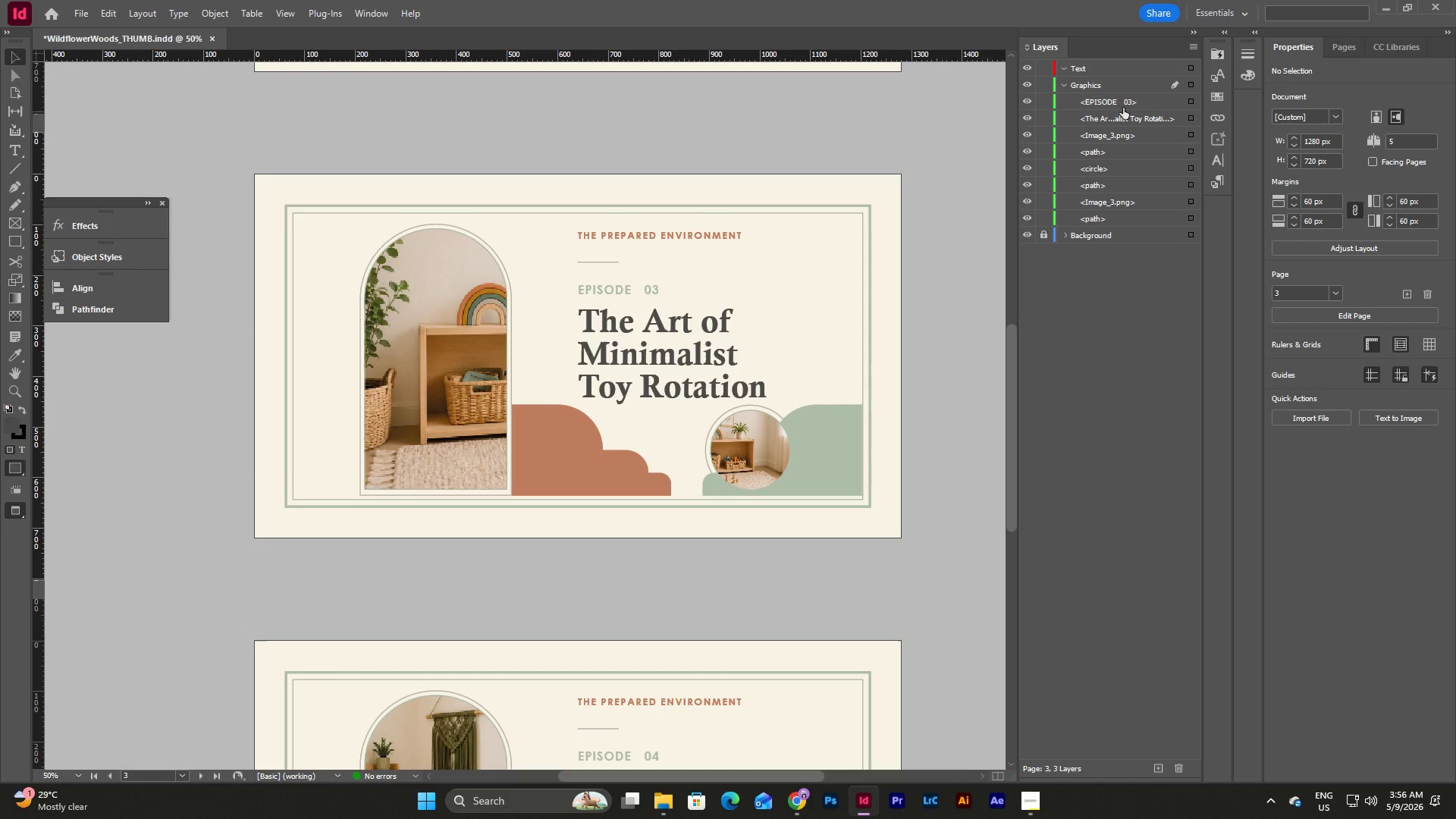 
left_click_drag(start_coordinate=[1117, 102], to_coordinate=[1116, 84])
 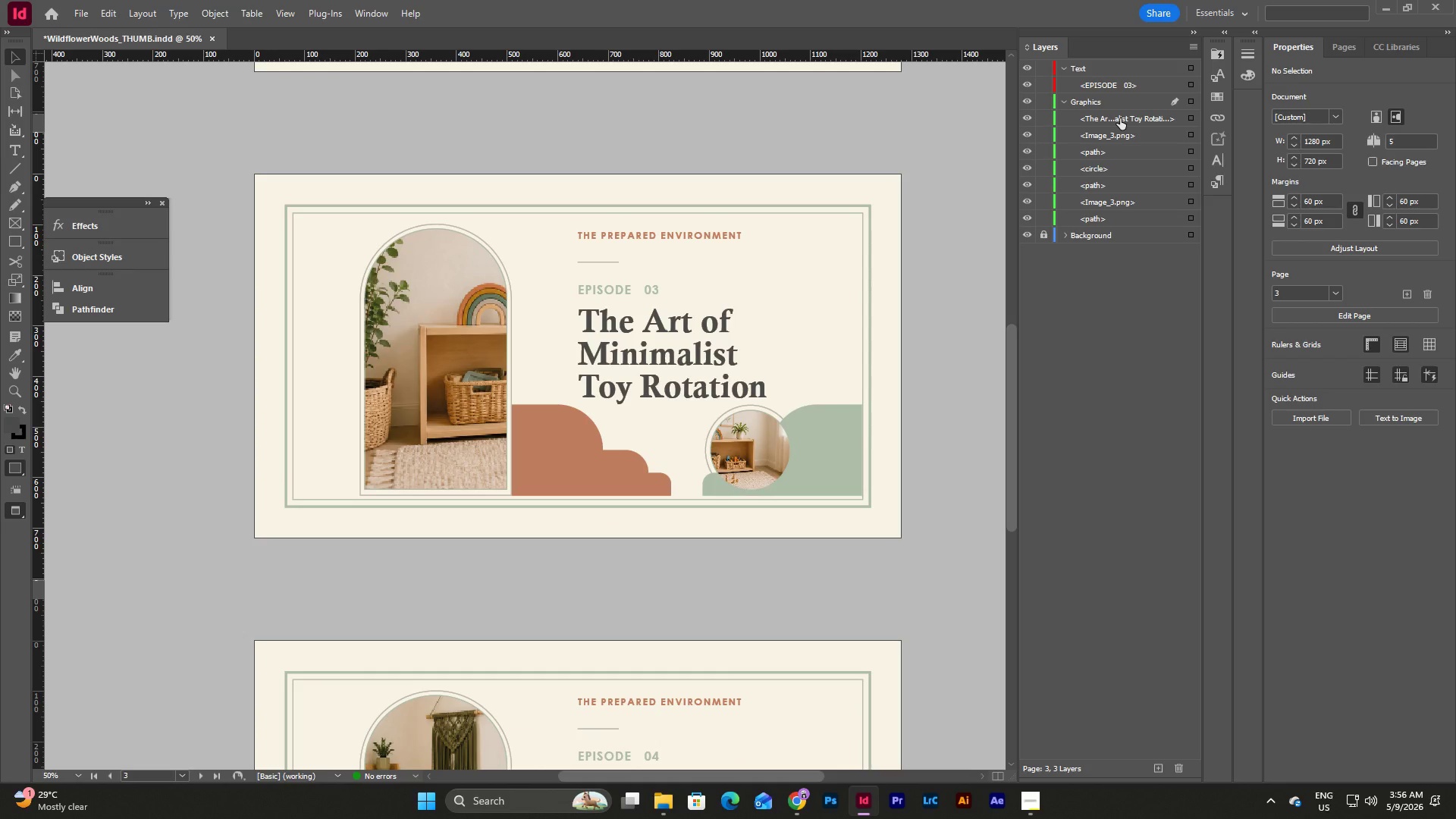 
left_click_drag(start_coordinate=[1120, 118], to_coordinate=[1121, 93])
 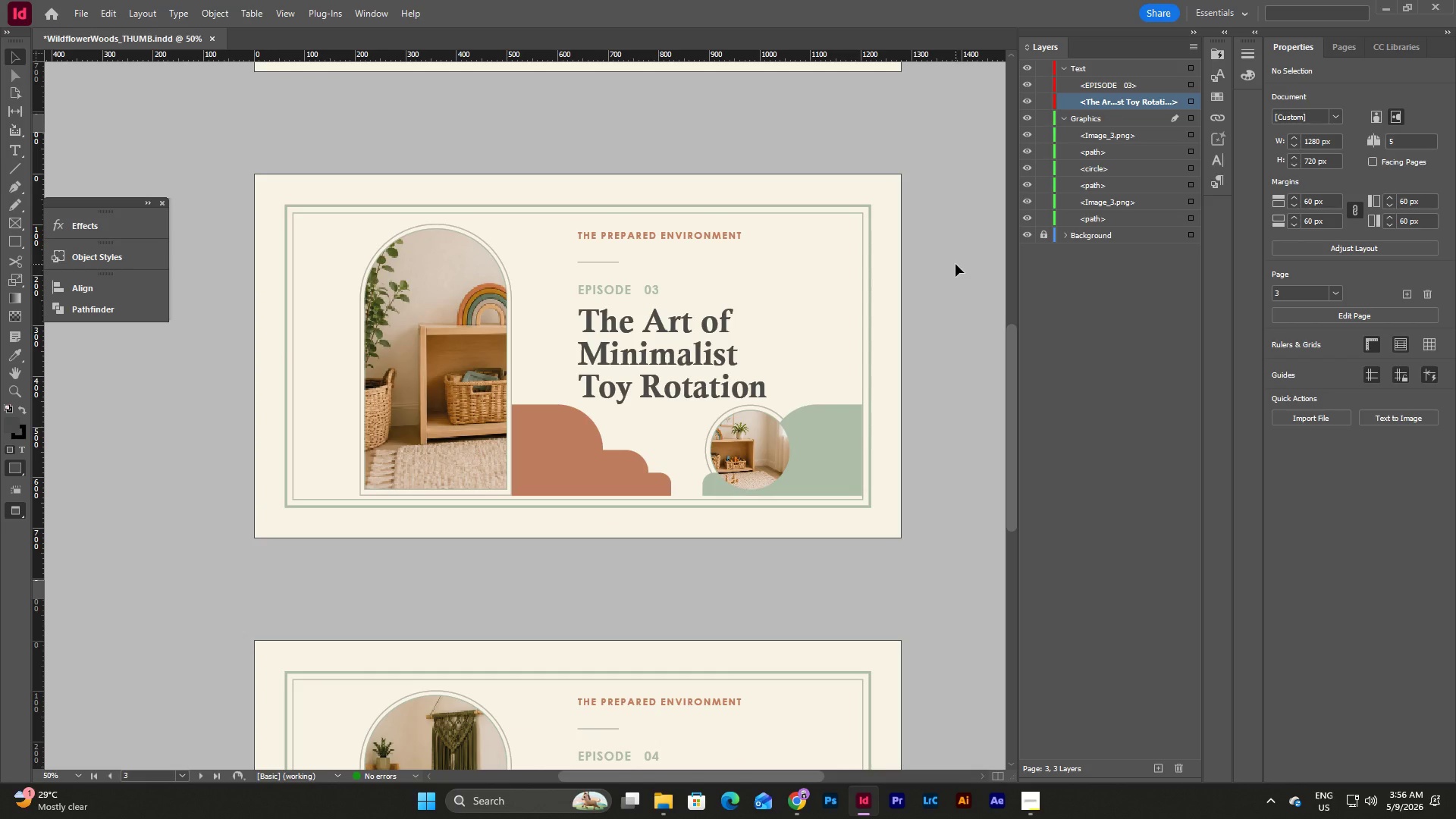 
scroll: coordinate [956, 264], scroll_direction: down, amount: 7.0
 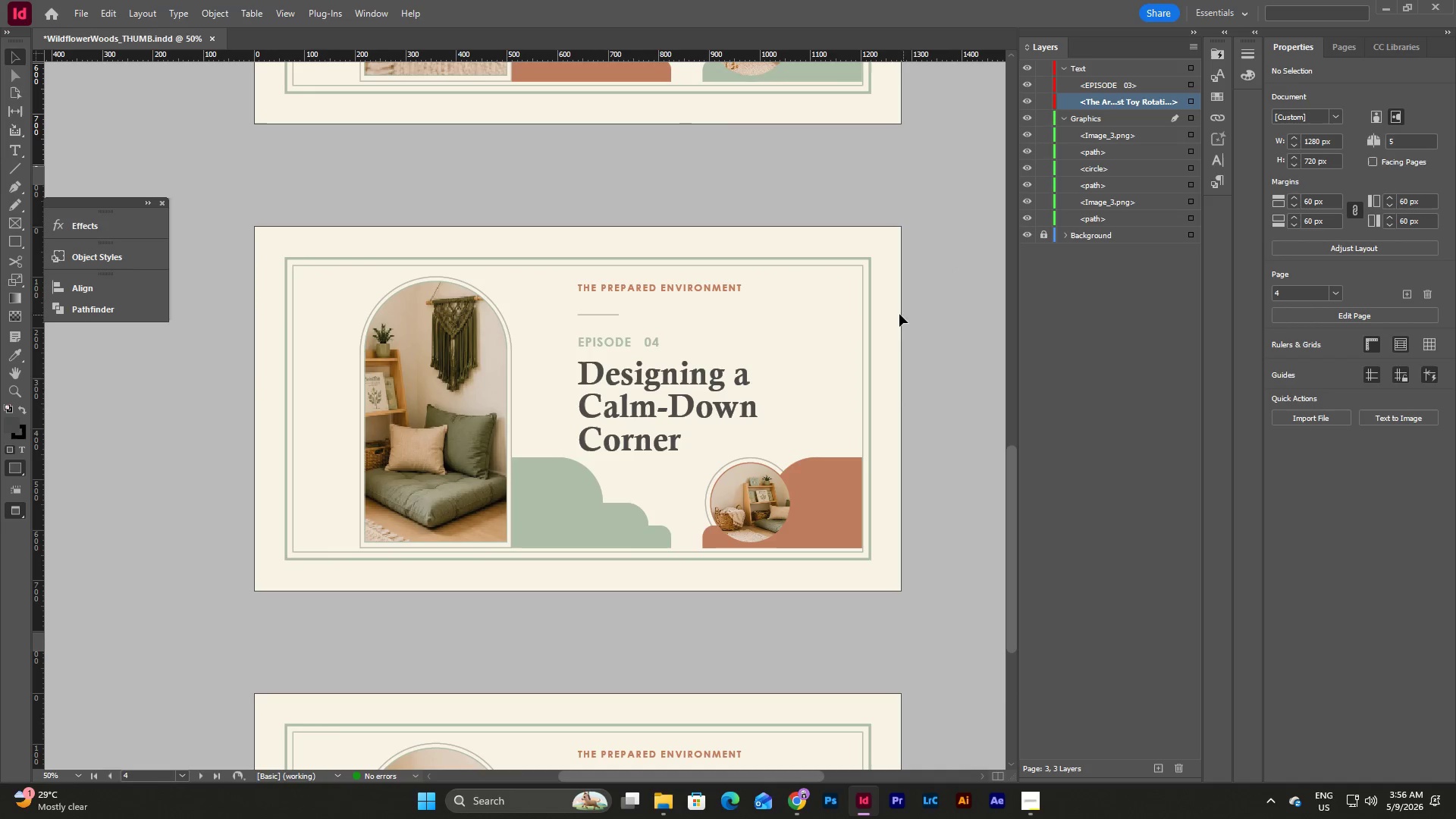 
left_click([898, 314])
 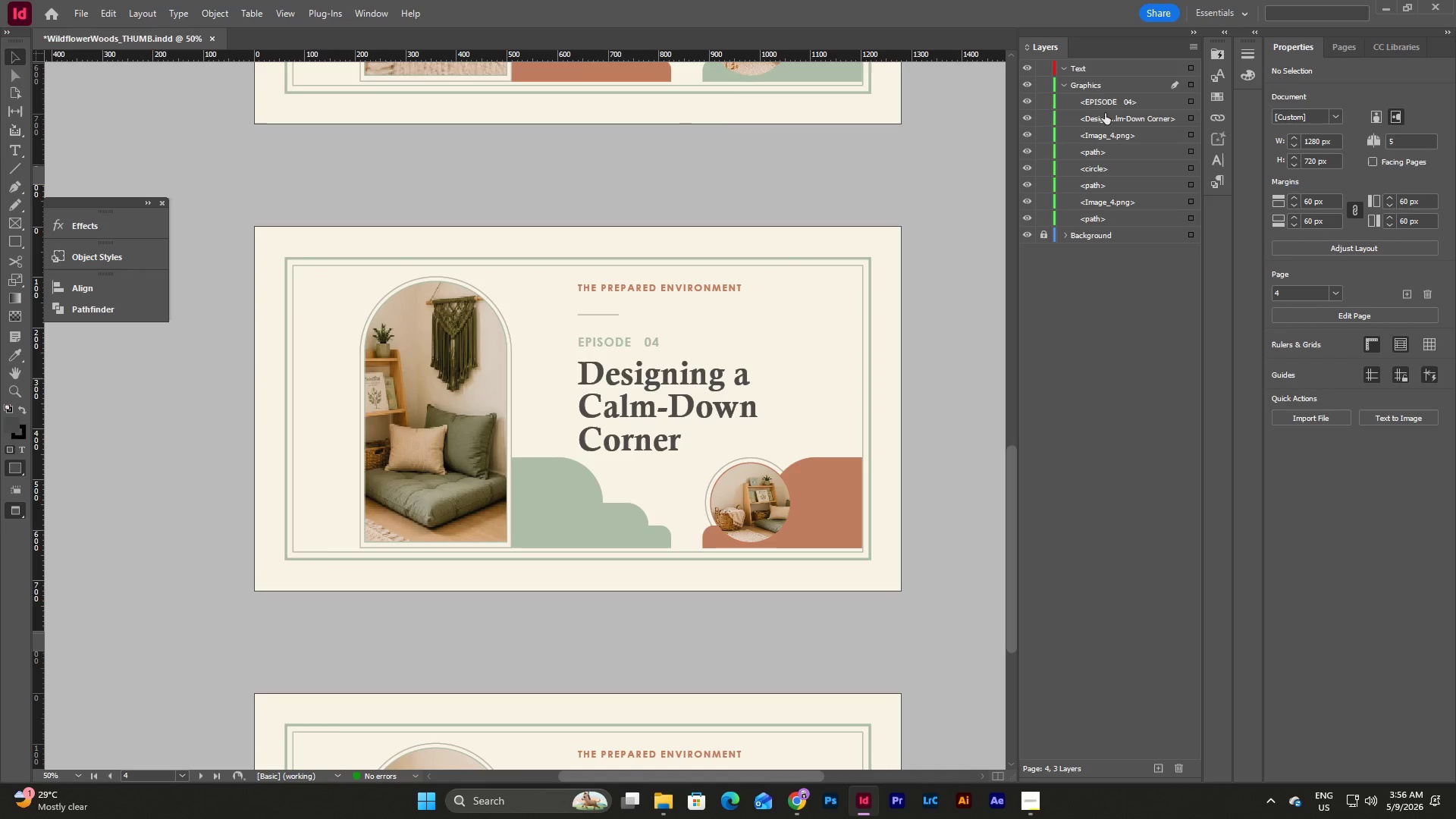 
left_click_drag(start_coordinate=[1105, 99], to_coordinate=[1104, 80])
 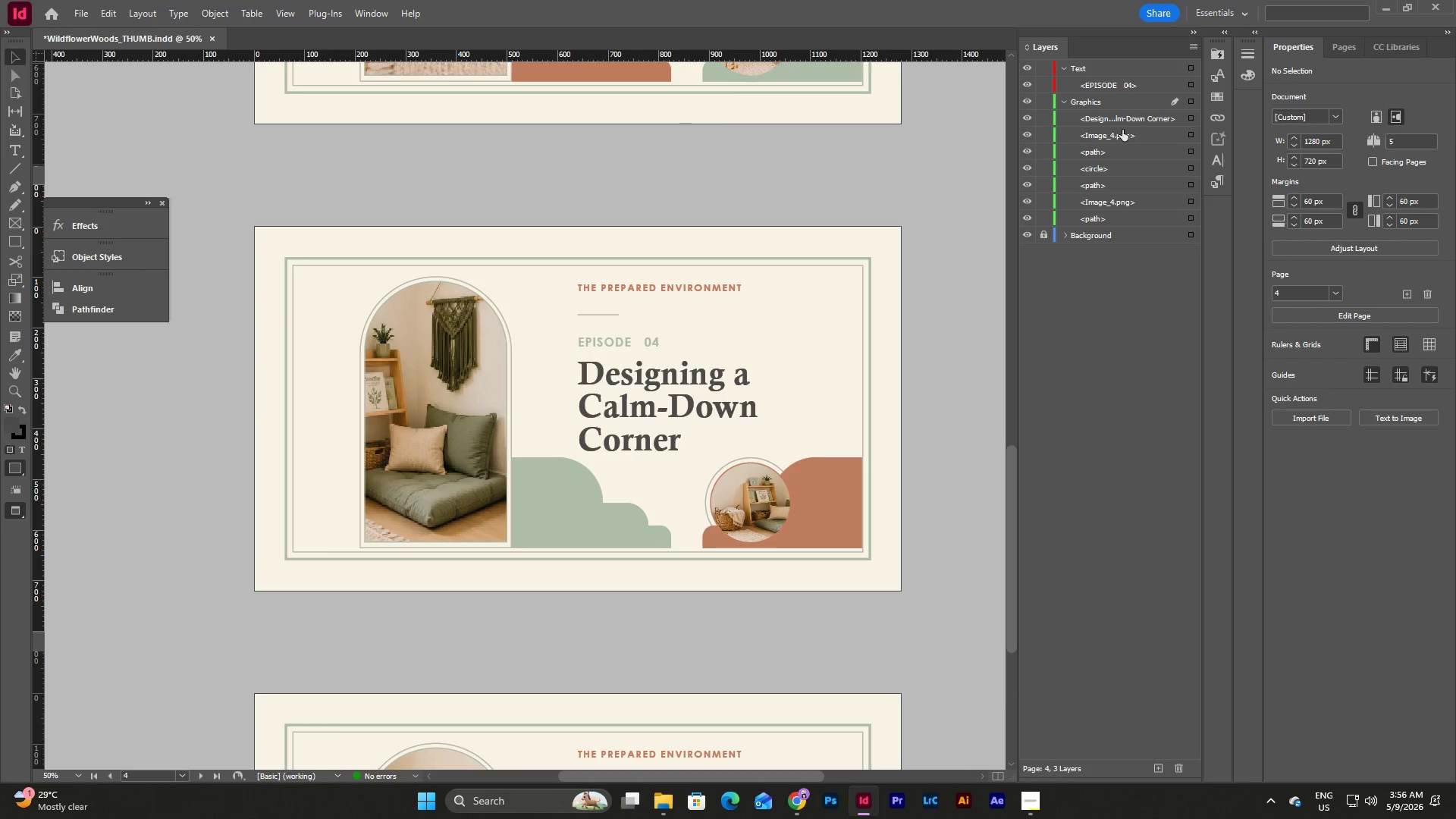 
left_click_drag(start_coordinate=[1122, 120], to_coordinate=[1121, 100])
 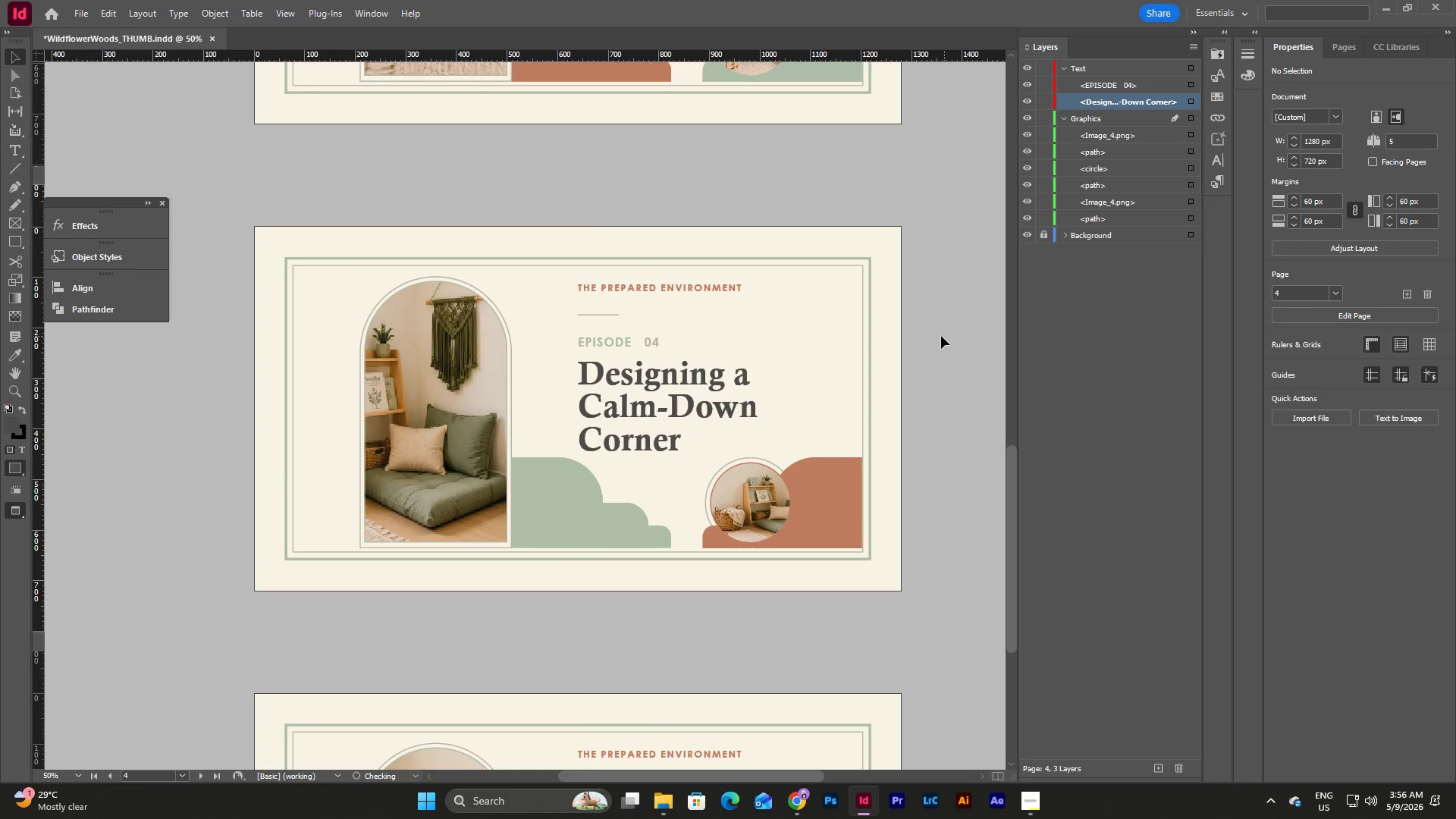 
scroll: coordinate [924, 335], scroll_direction: down, amount: 11.0
 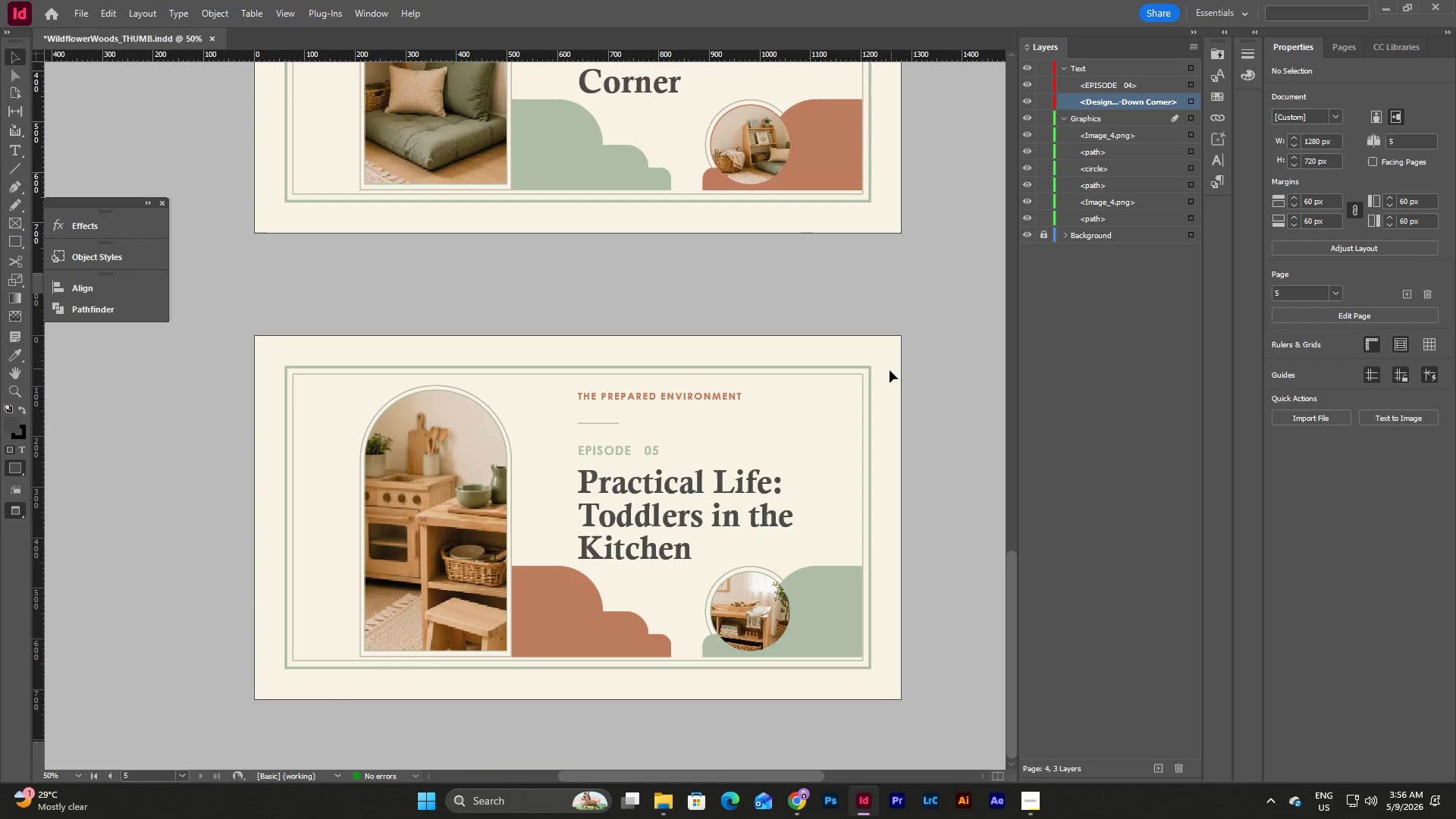 
left_click([890, 370])
 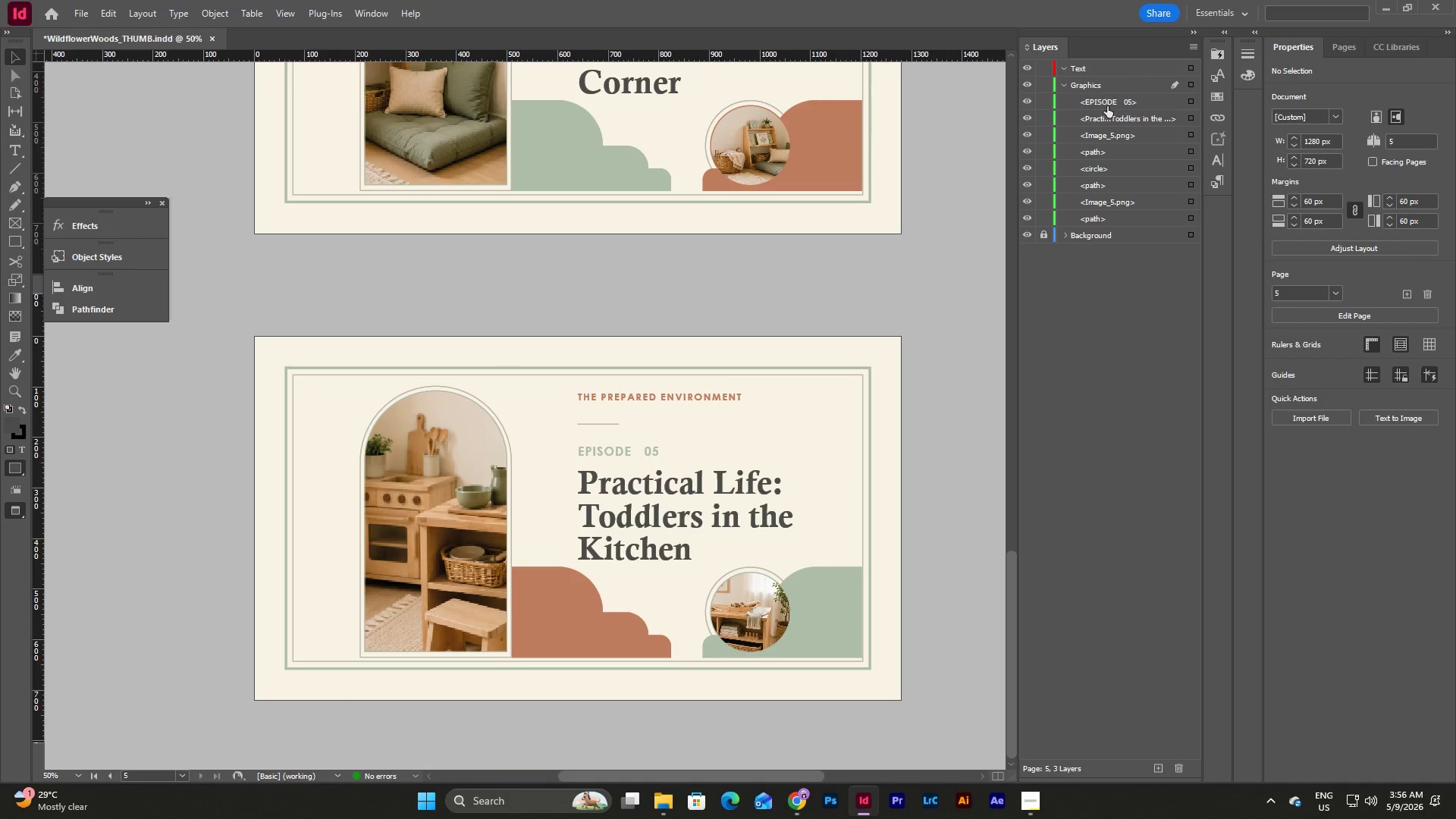 
left_click_drag(start_coordinate=[1112, 102], to_coordinate=[1113, 78])
 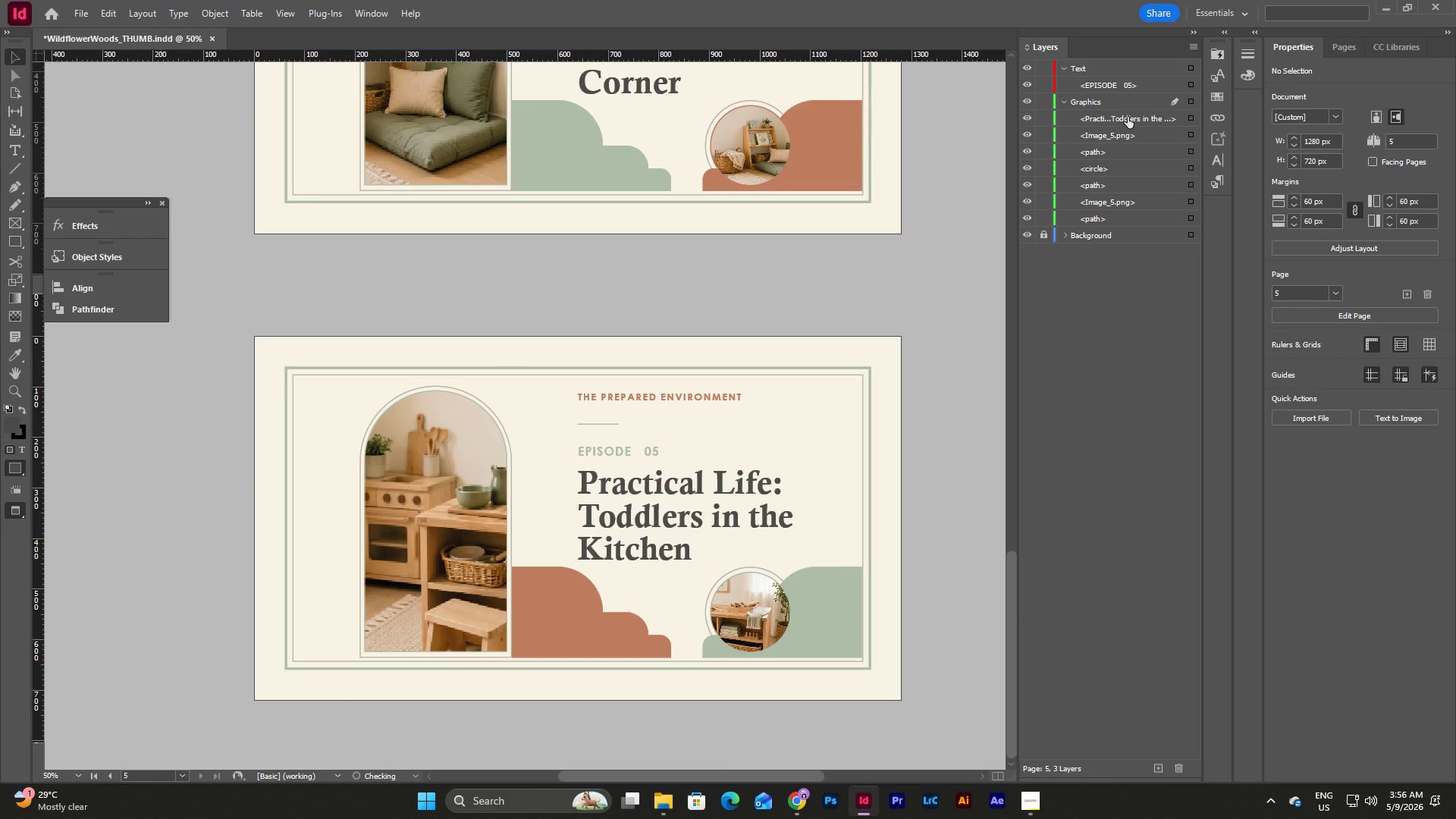 
left_click_drag(start_coordinate=[1128, 117], to_coordinate=[1126, 89])
 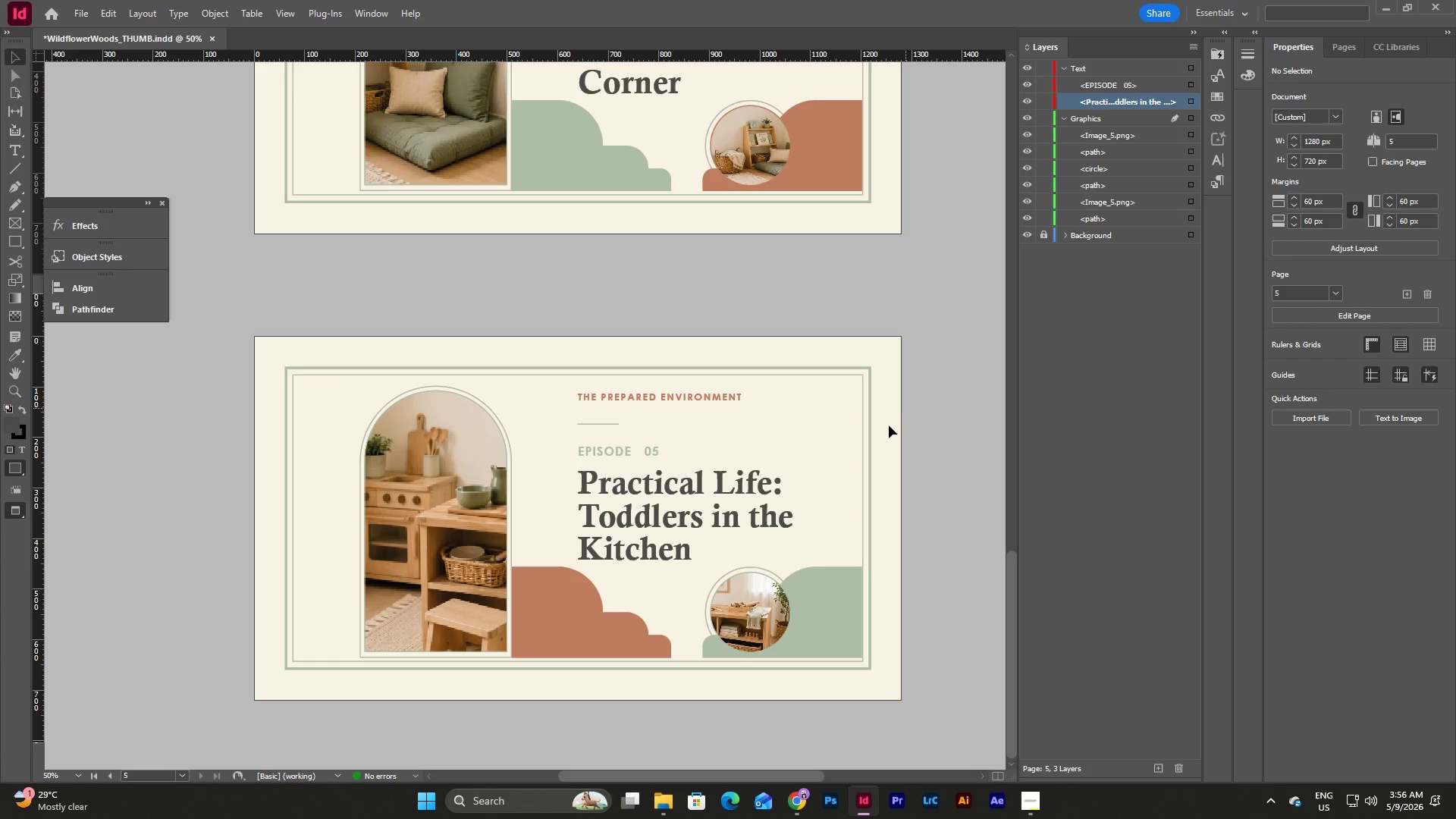 
left_click([887, 427])
 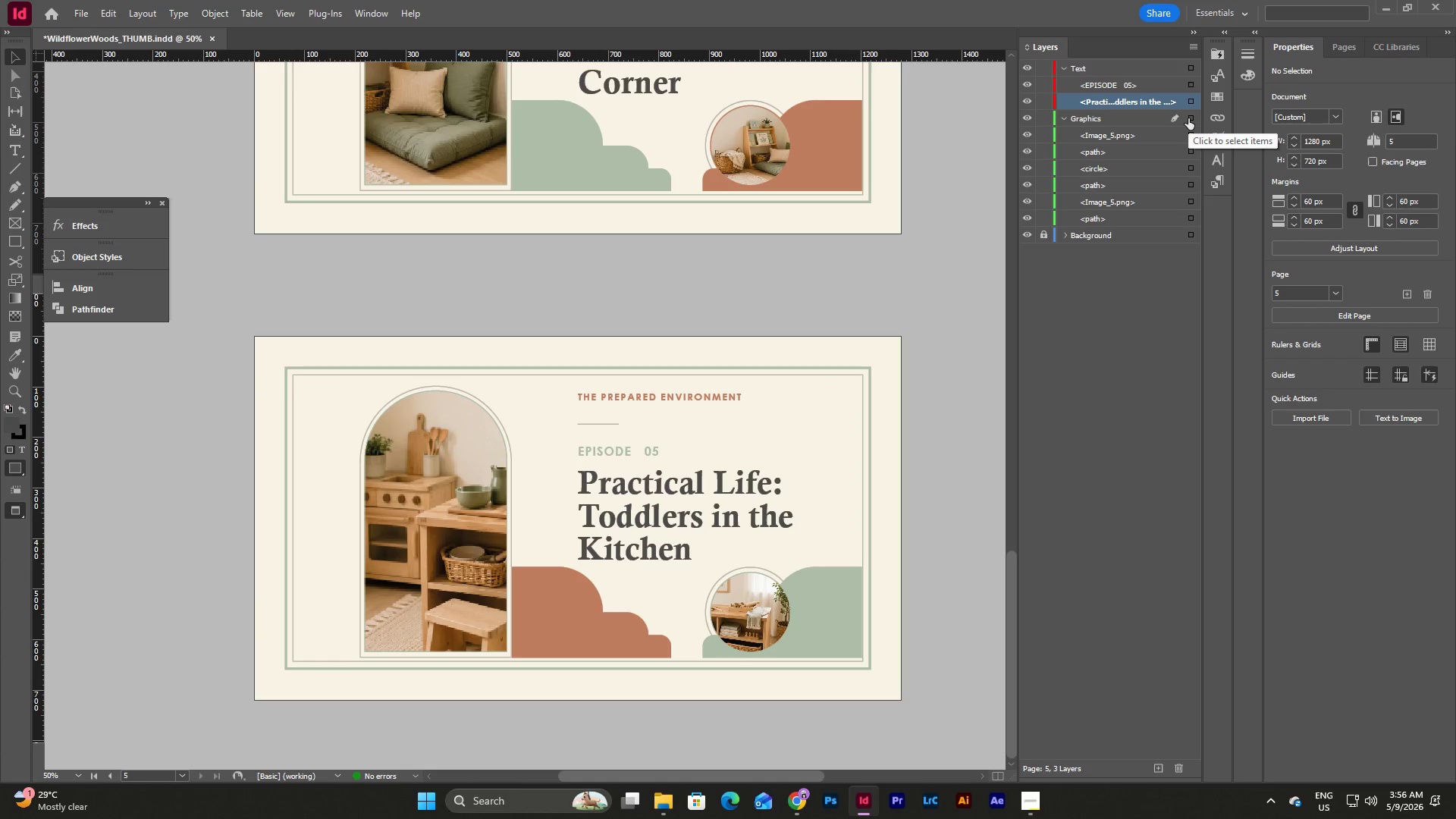 
left_click([1188, 118])
 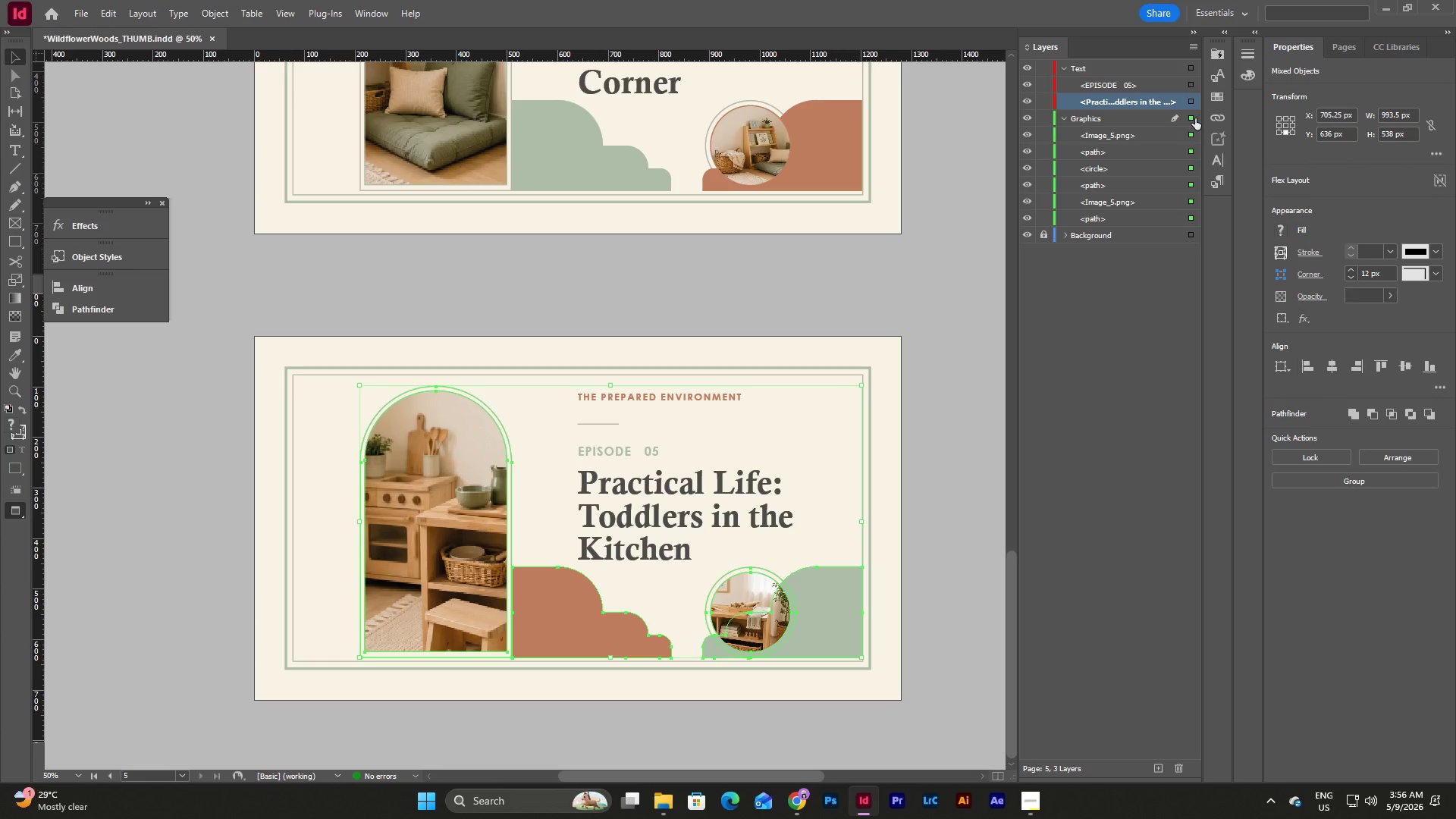 
left_click([1194, 118])
 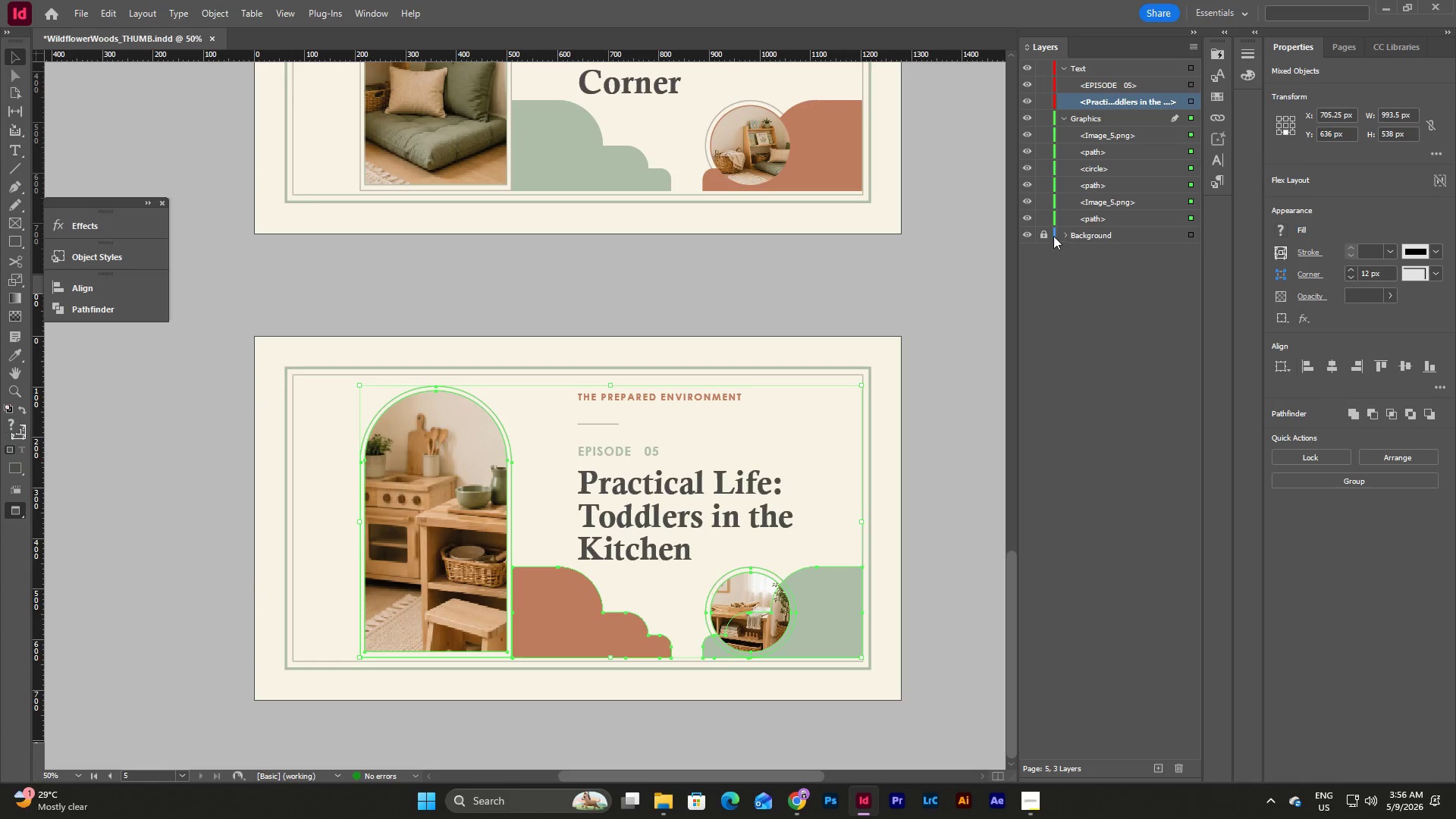 
left_click([1063, 233])
 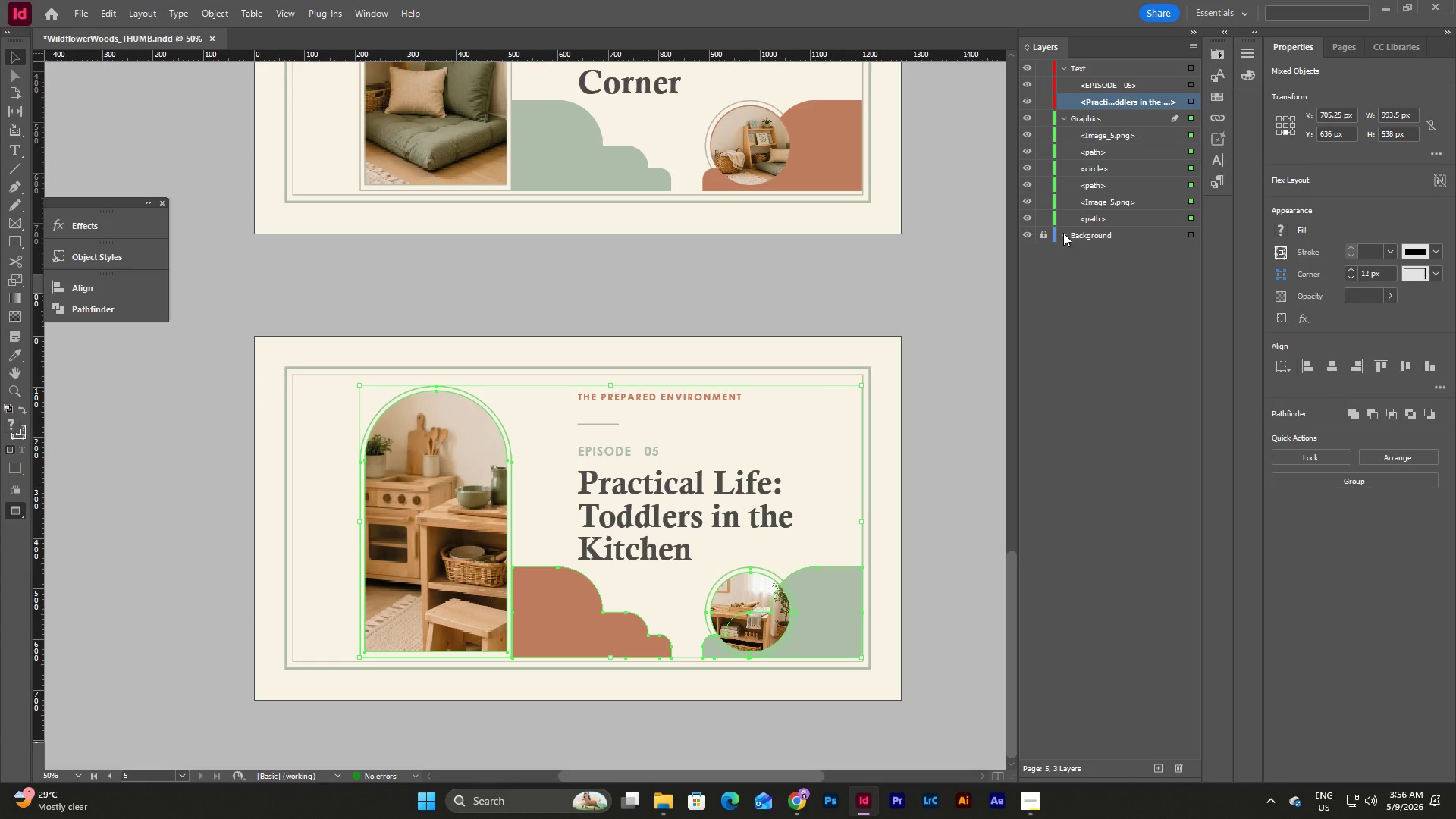 
left_click([1063, 233])
 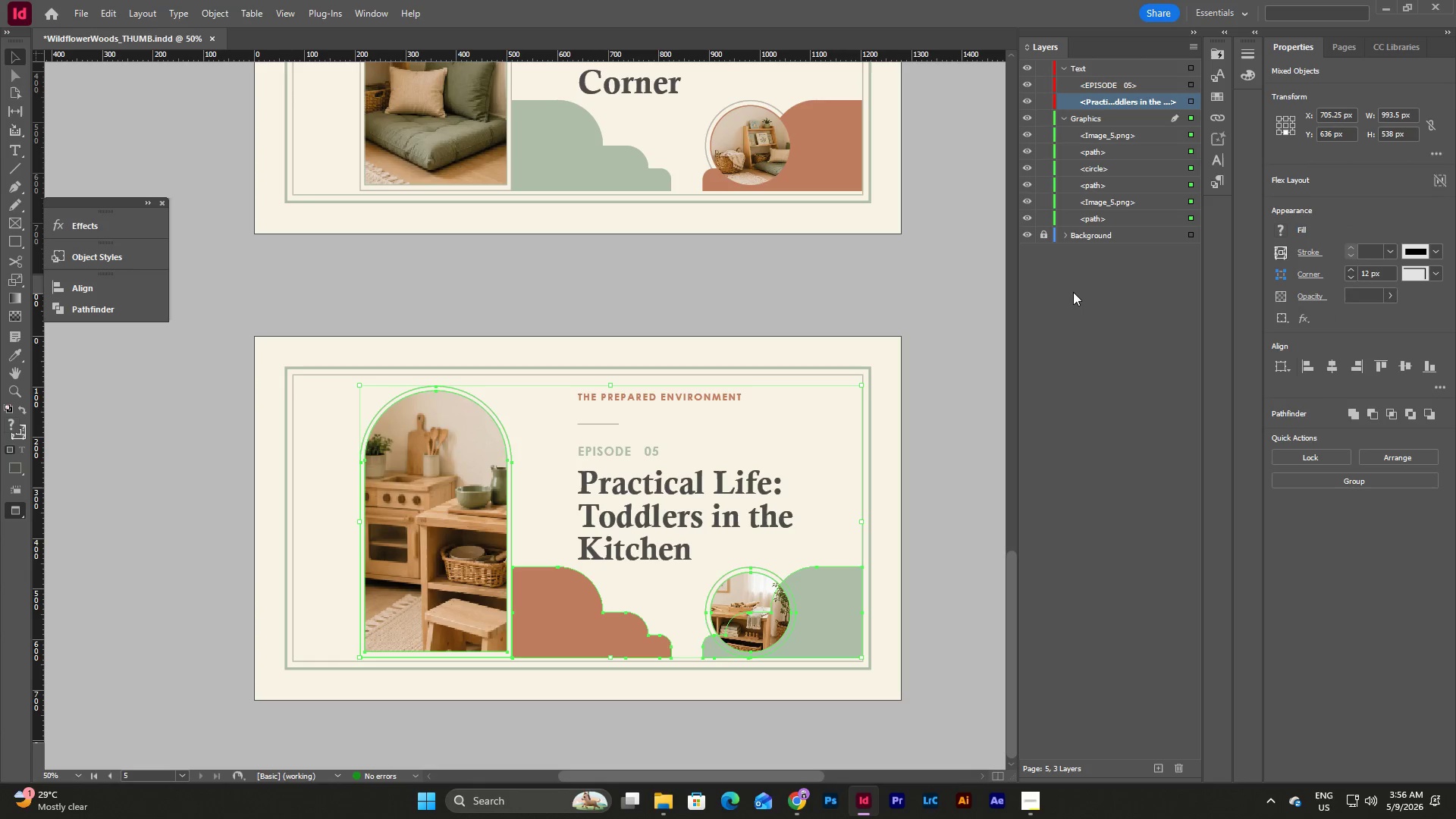 
left_click([1073, 293])
 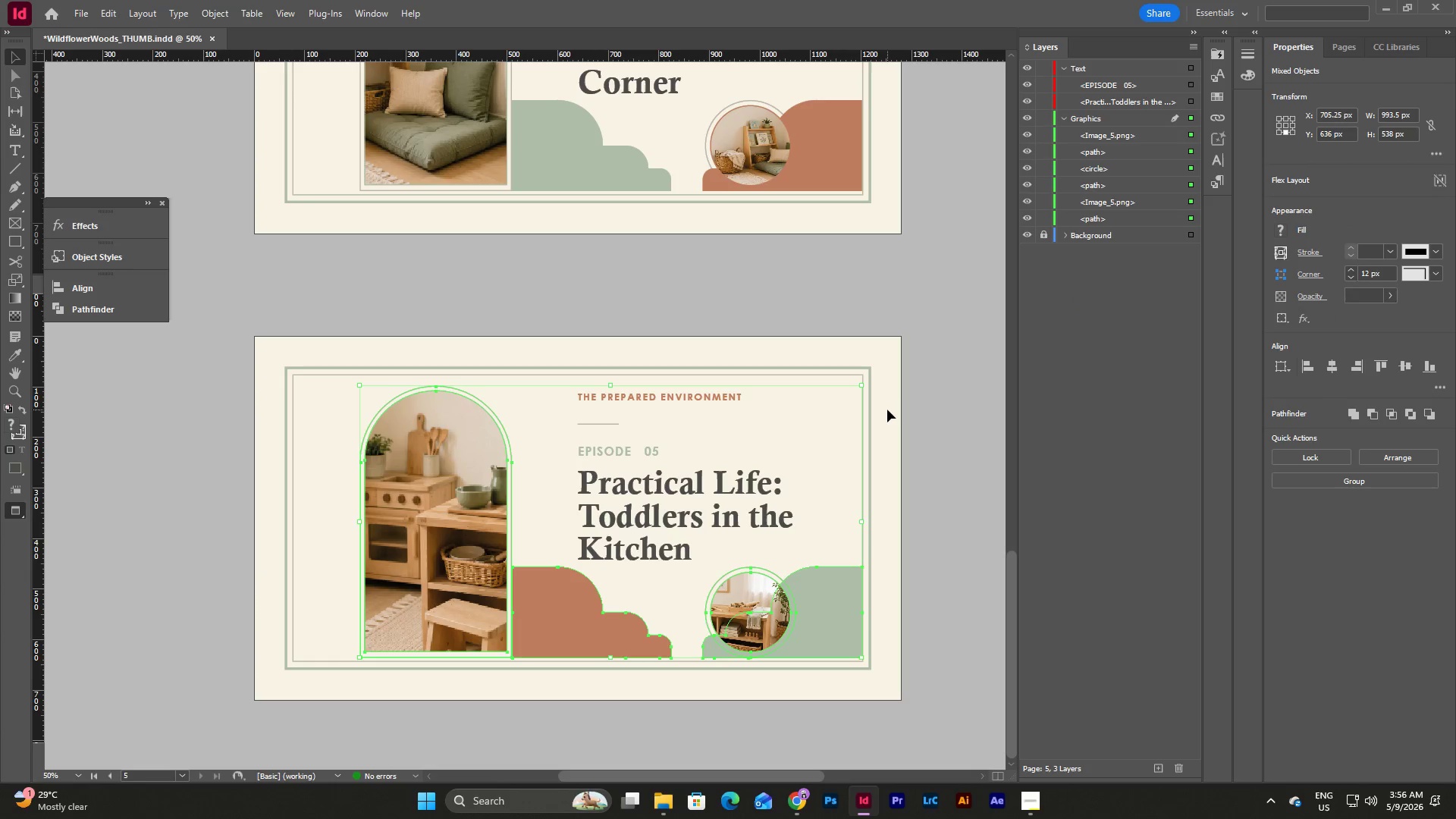 
left_click([887, 410])
 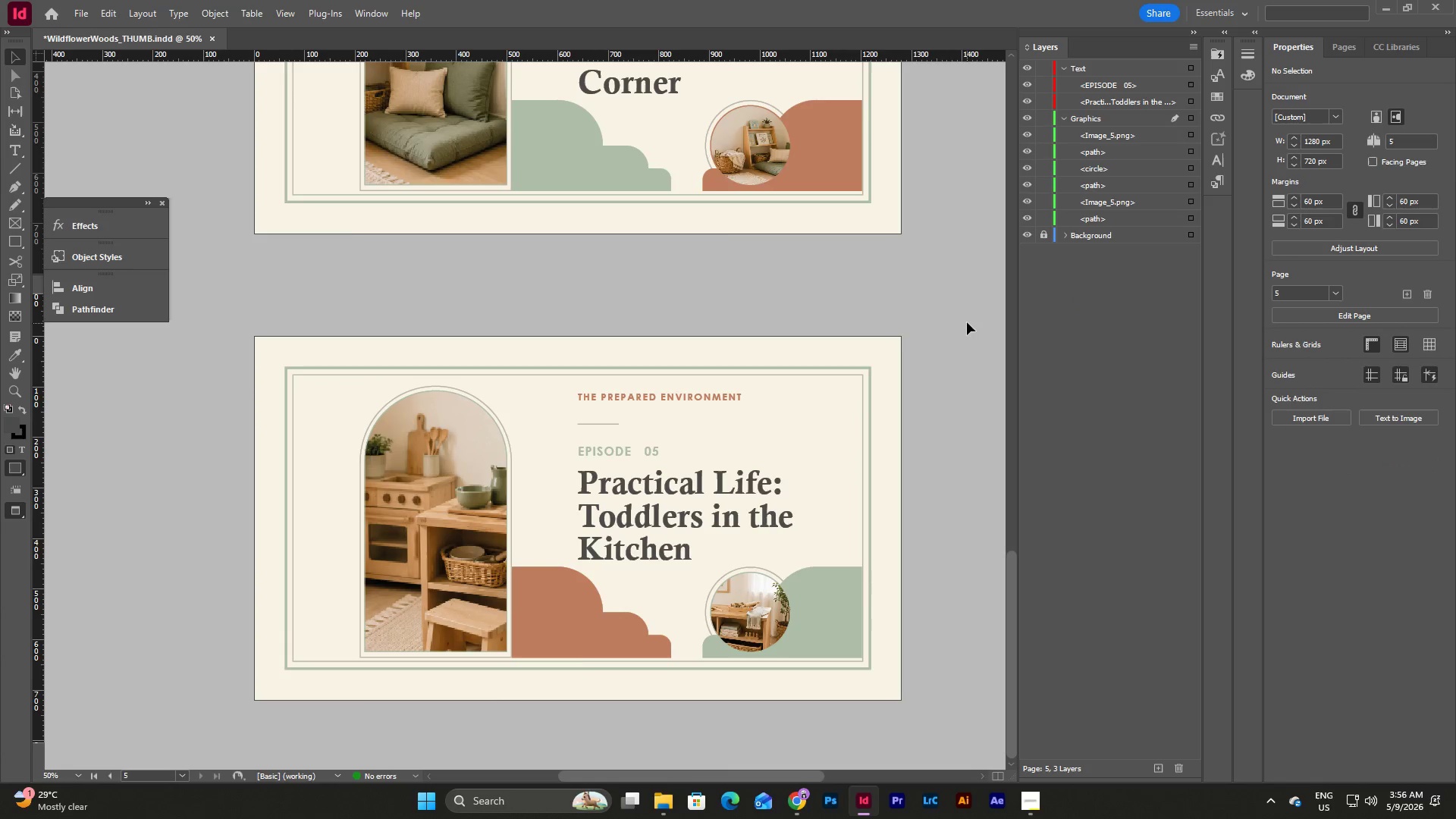 
scroll: coordinate [967, 322], scroll_direction: up, amount: 33.0
 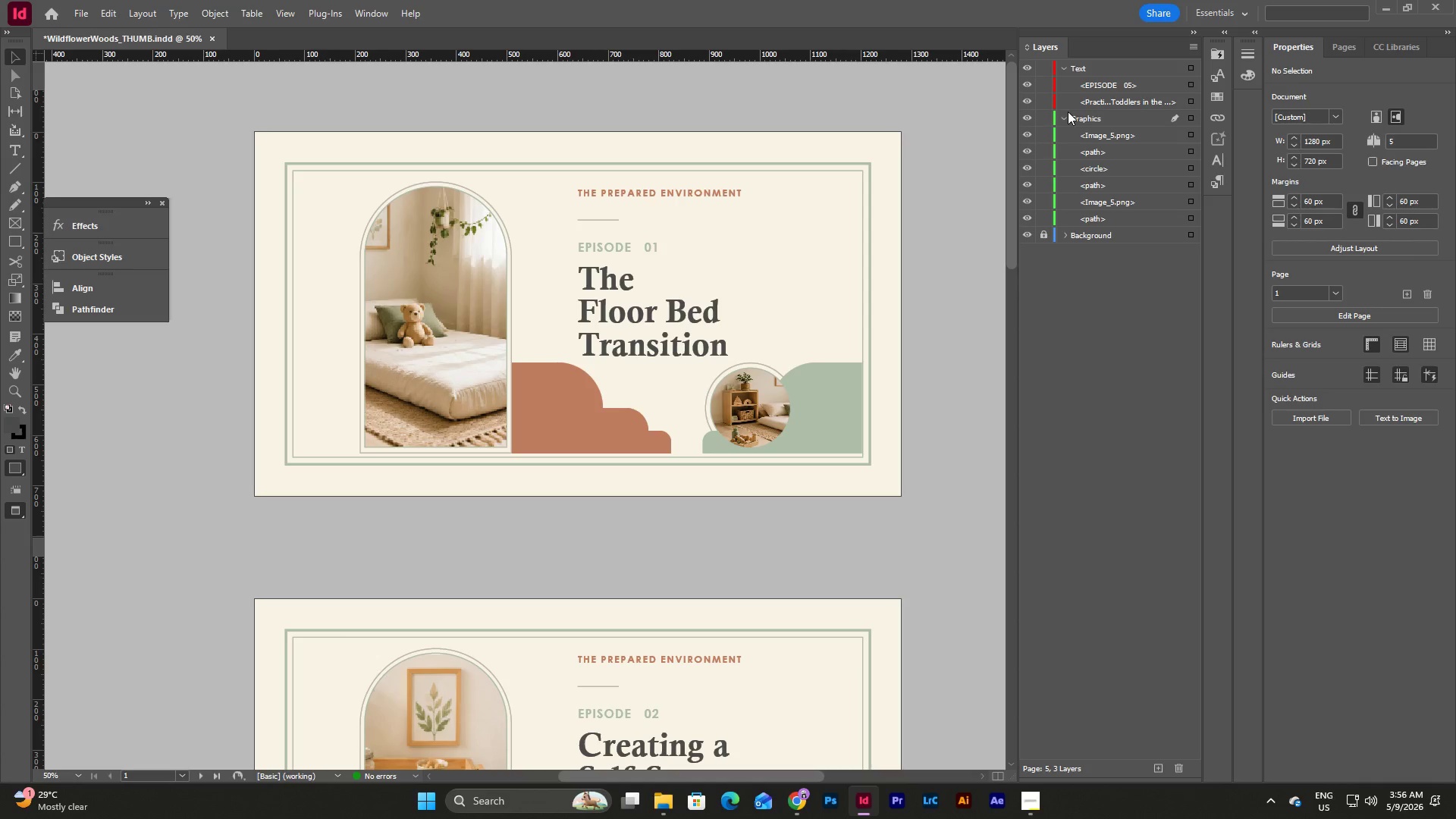 
left_click([1067, 116])
 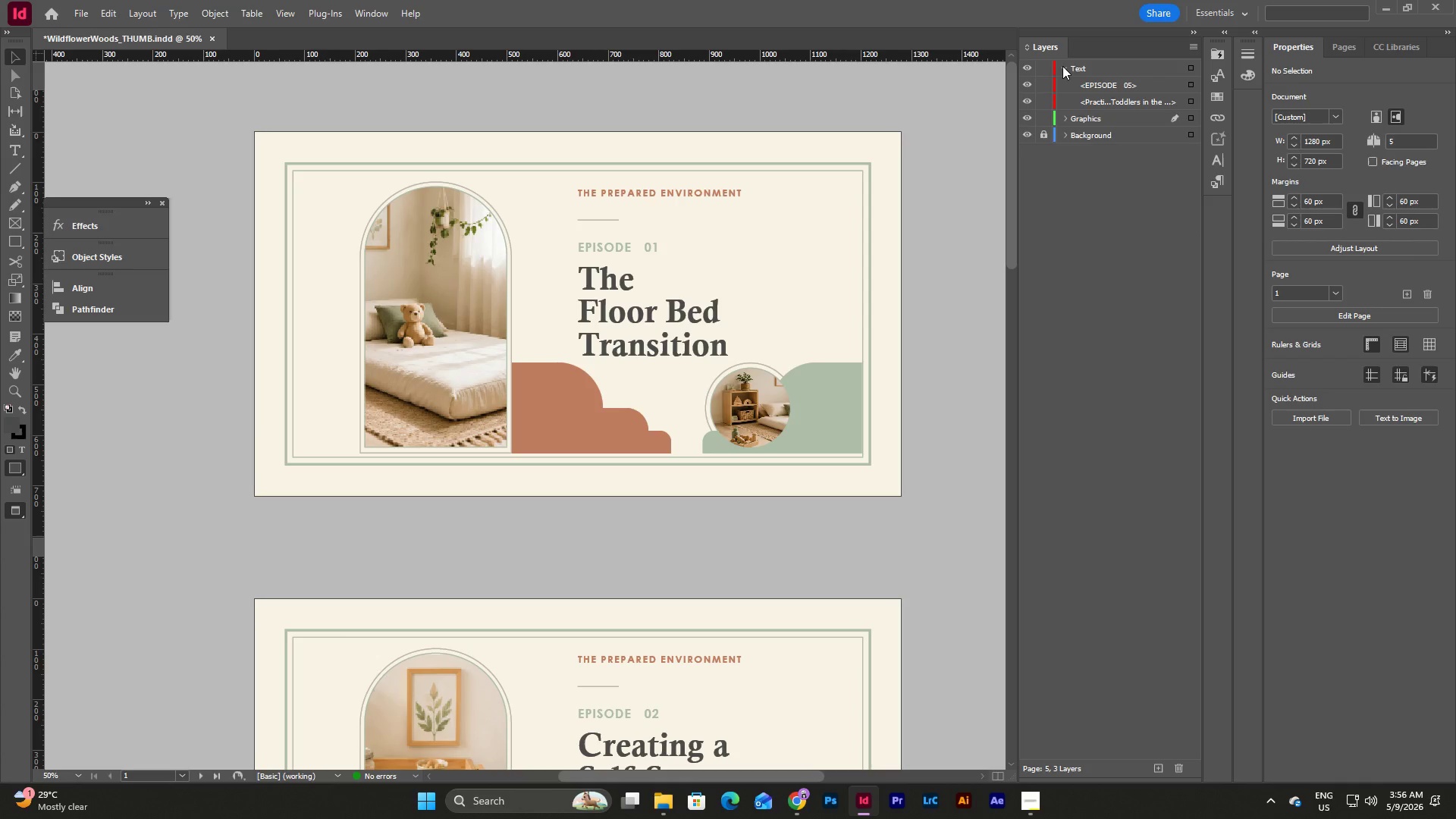 
left_click([1062, 66])
 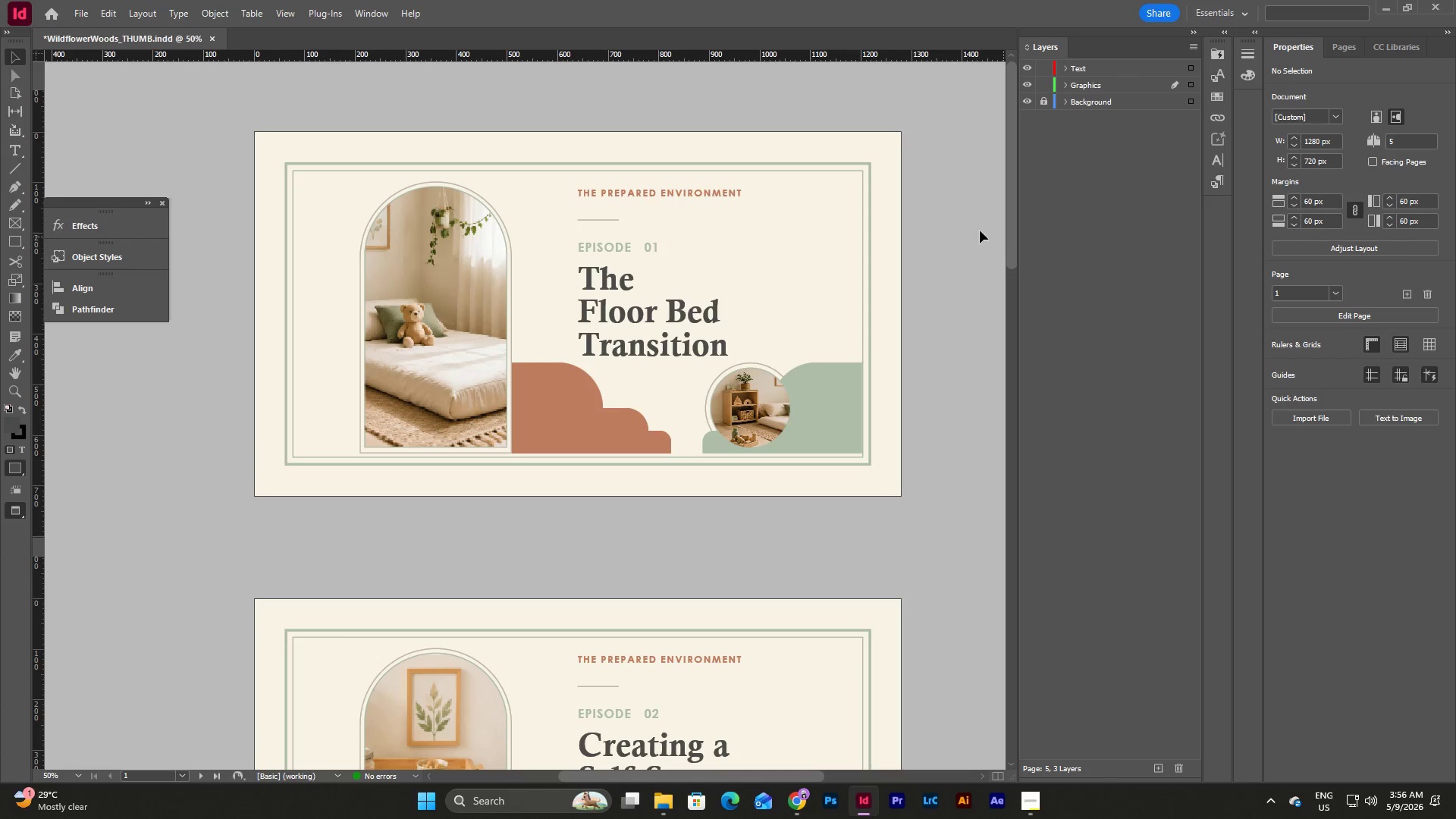 
left_click([965, 229])
 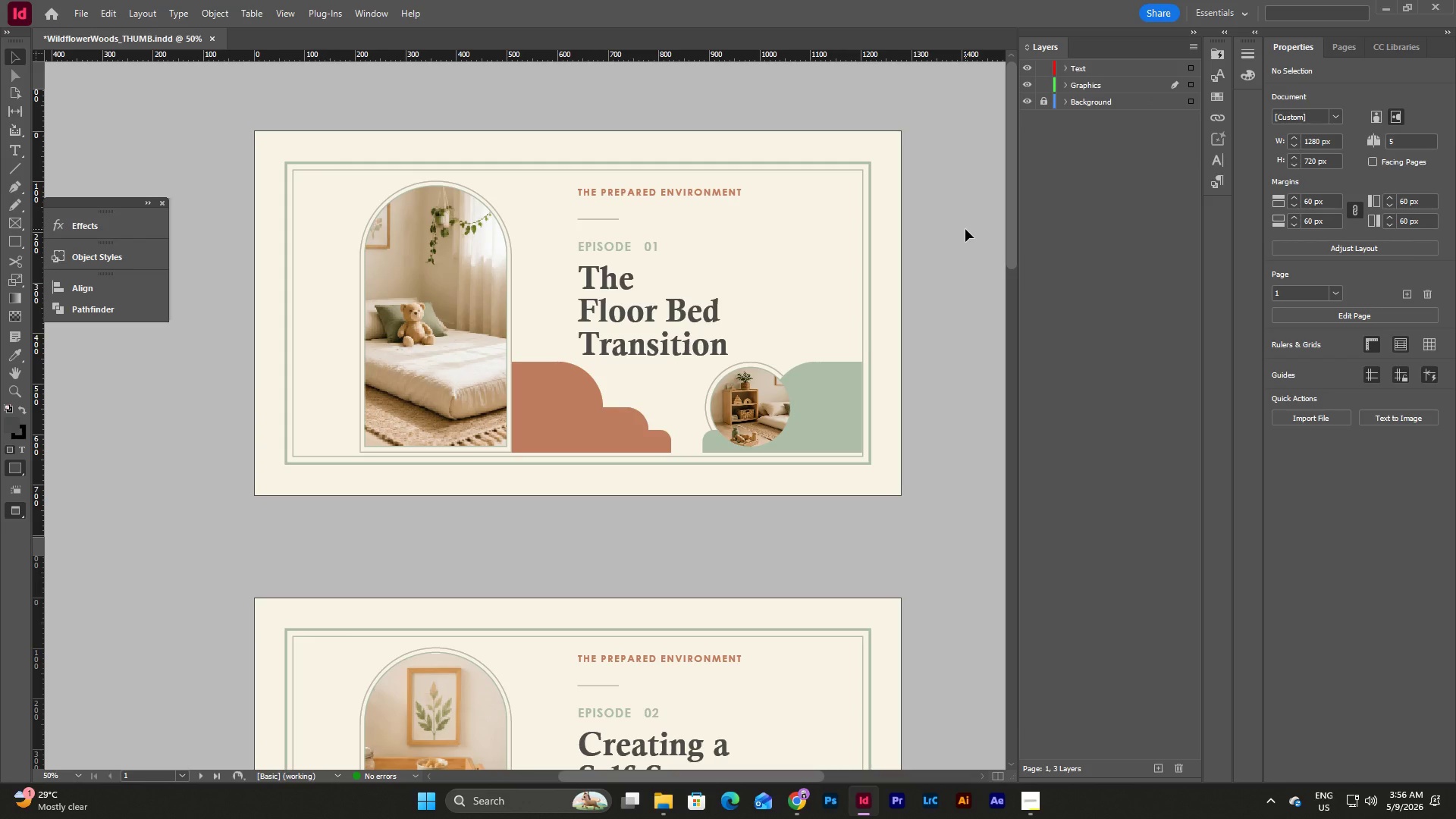 
scroll: coordinate [965, 229], scroll_direction: down, amount: 17.0
 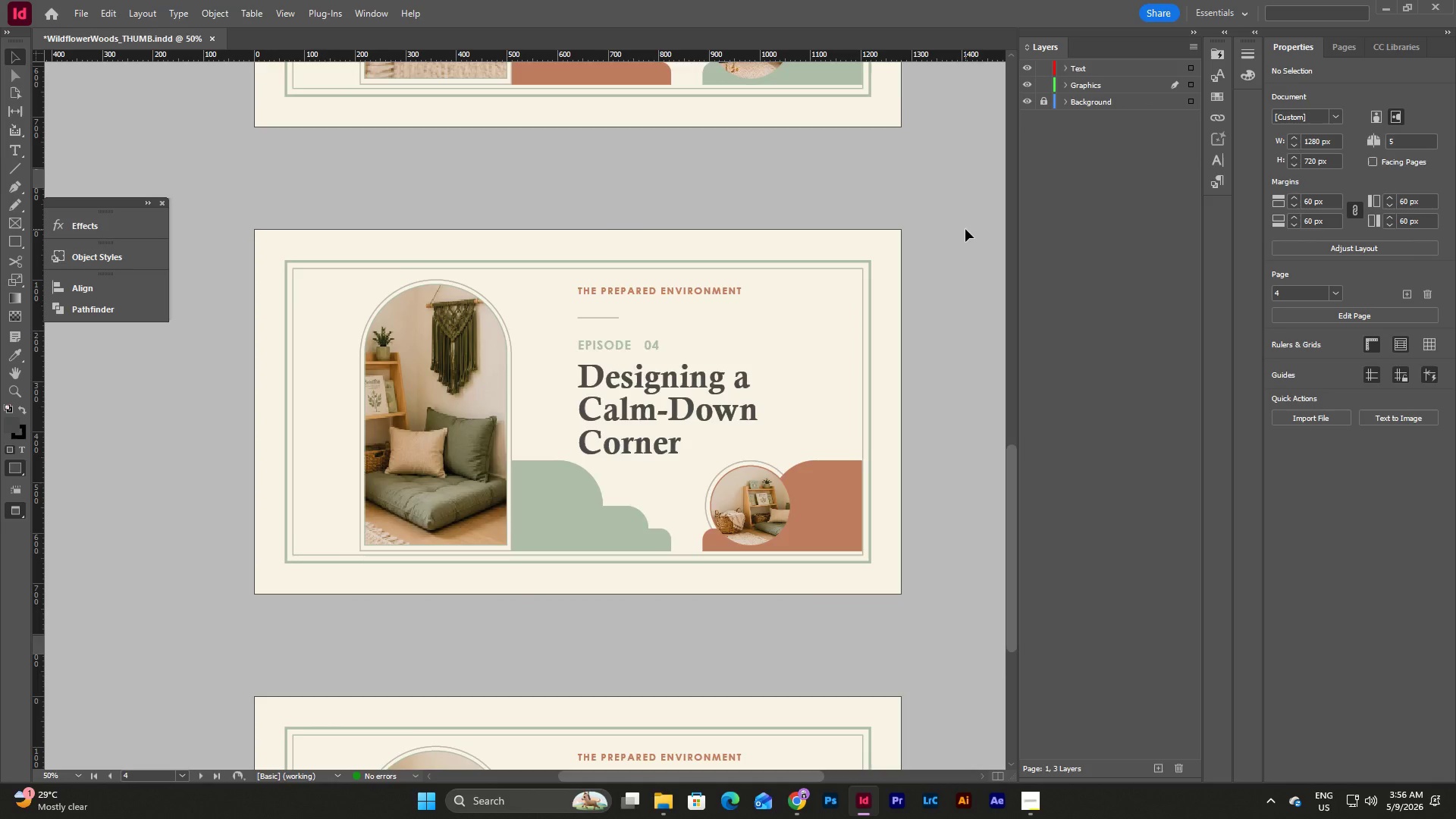 
scroll: coordinate [965, 229], scroll_direction: up, amount: 23.0
 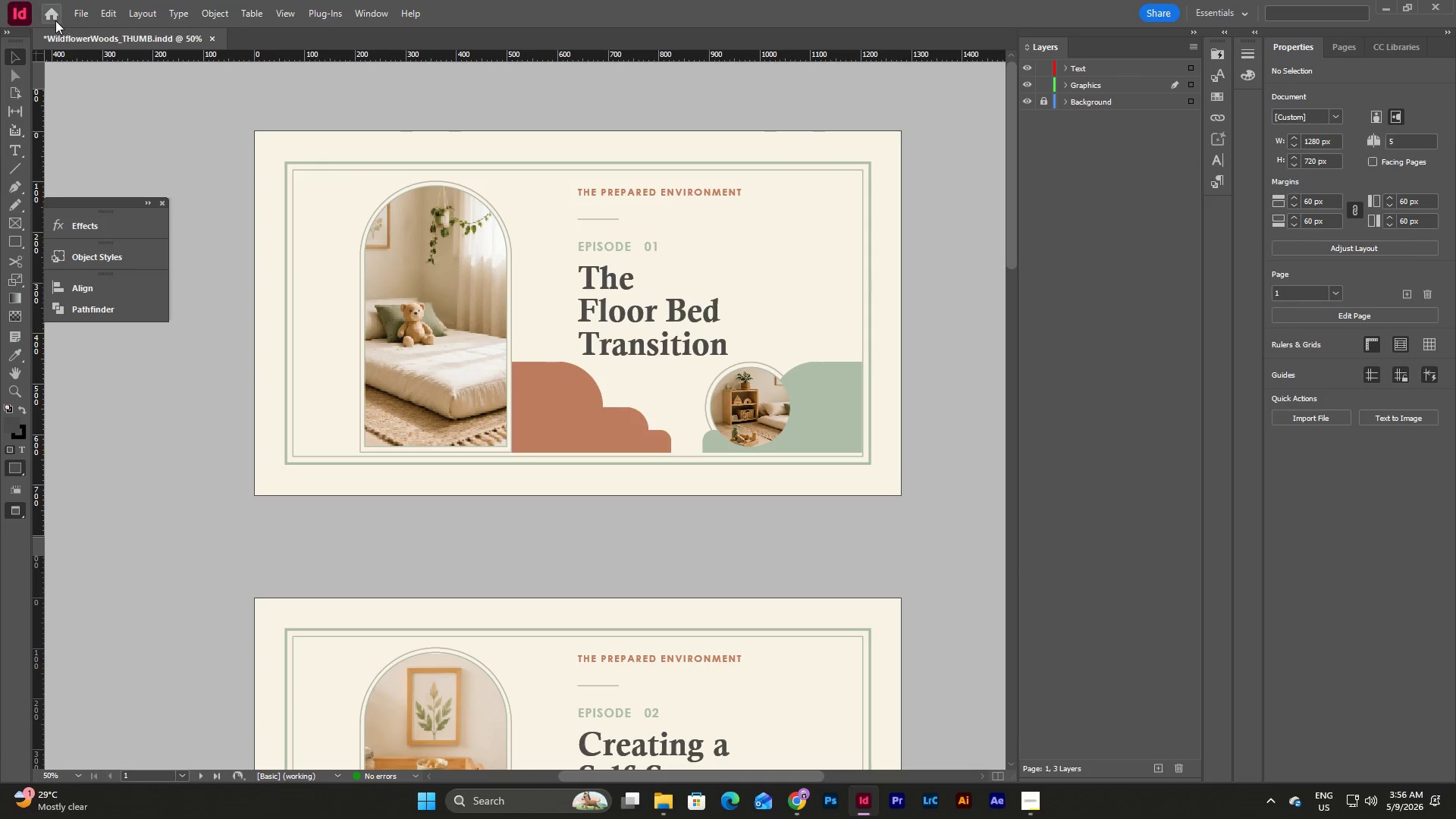 
left_click([75, 10])
 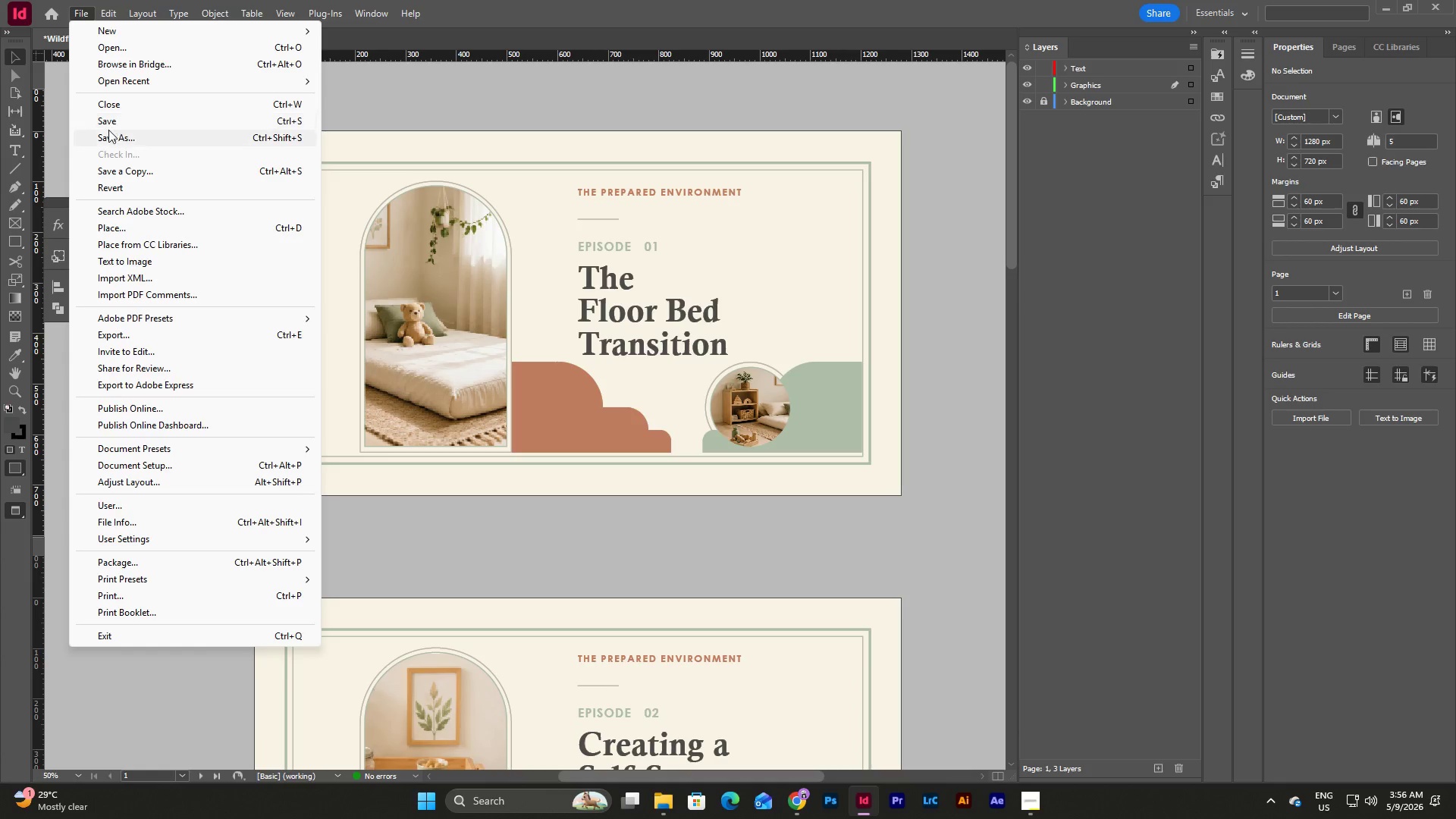 
left_click([108, 122])
 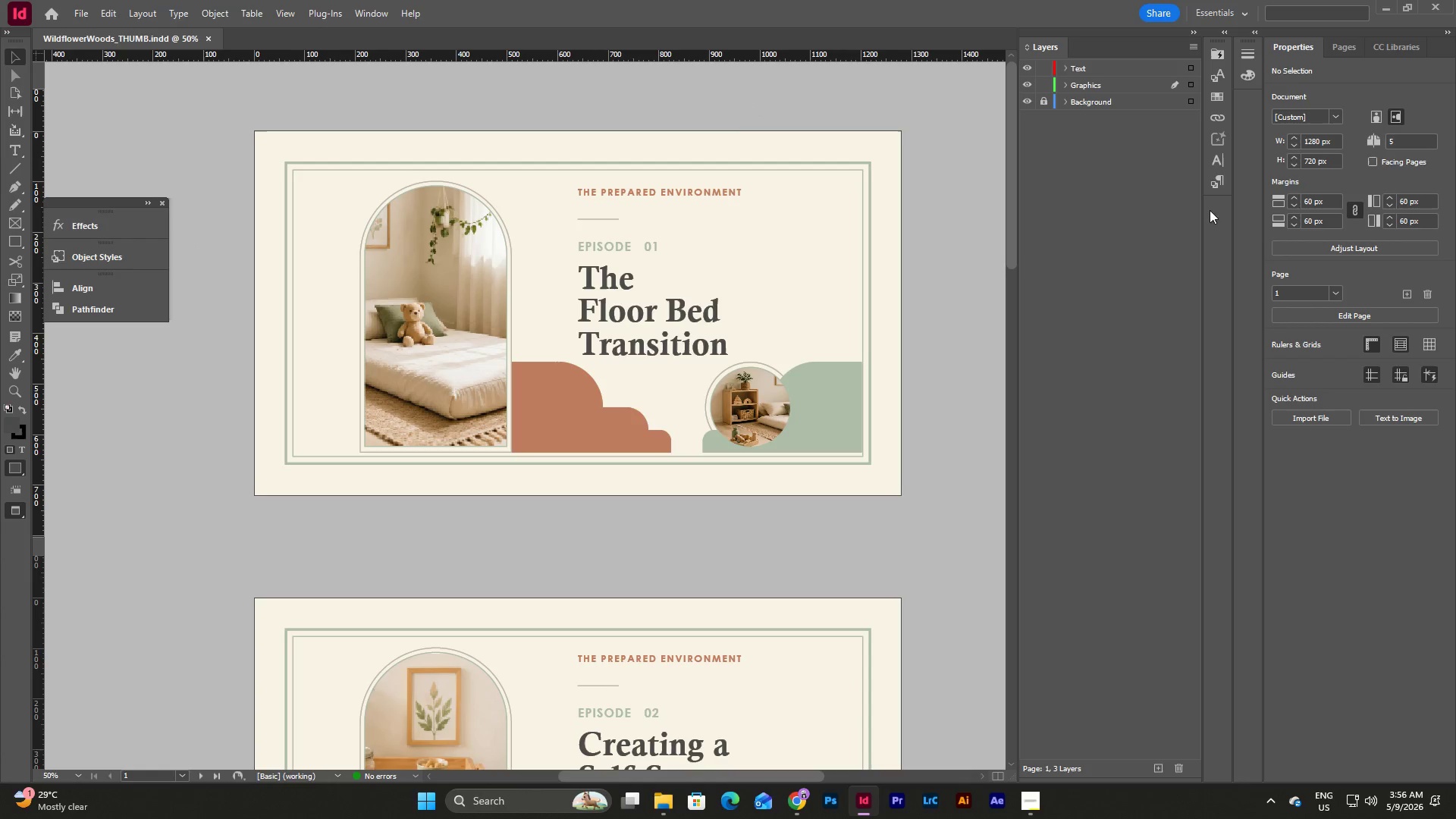 
left_click([1222, 186])
 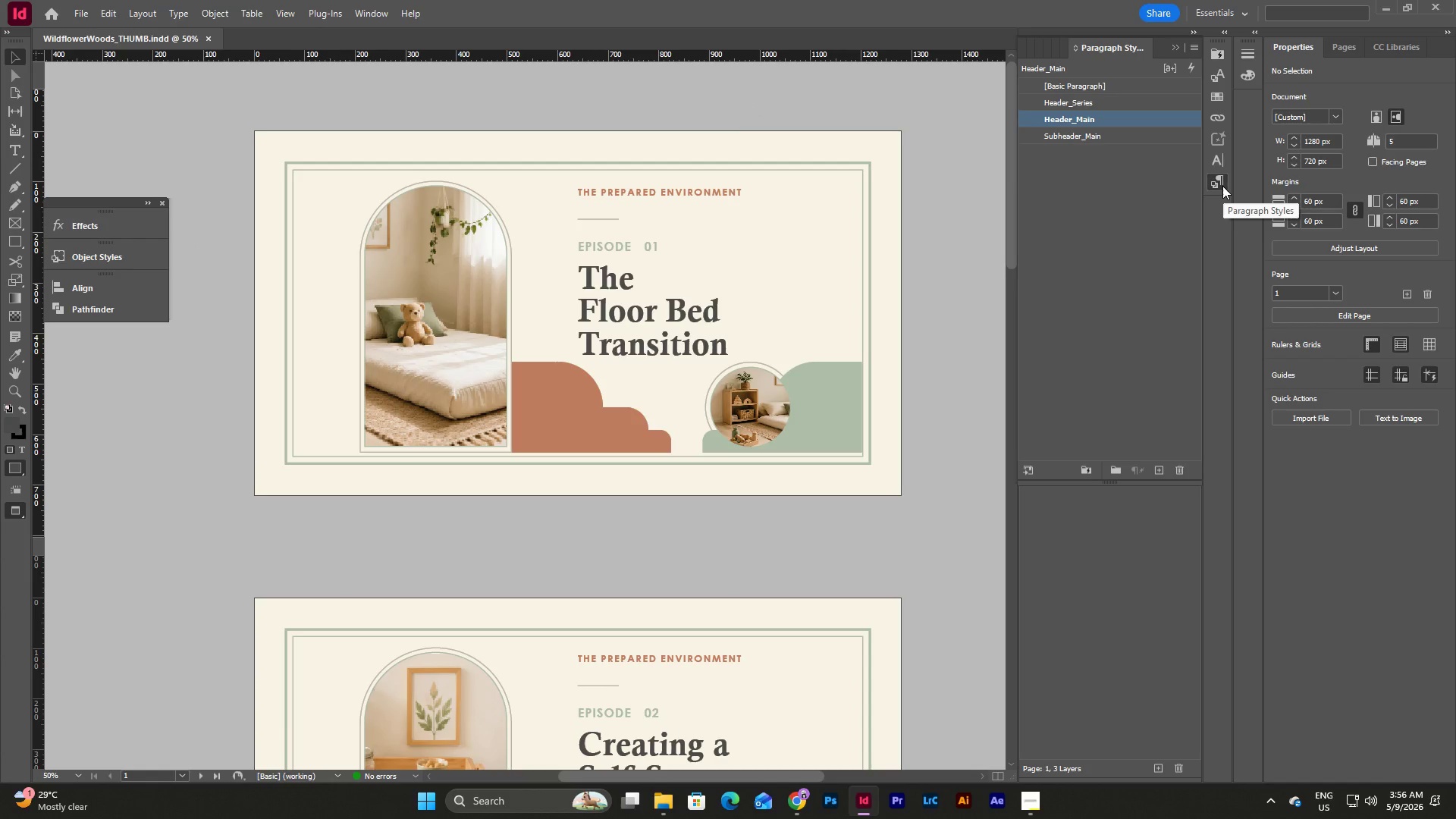 
left_click([1153, 197])
 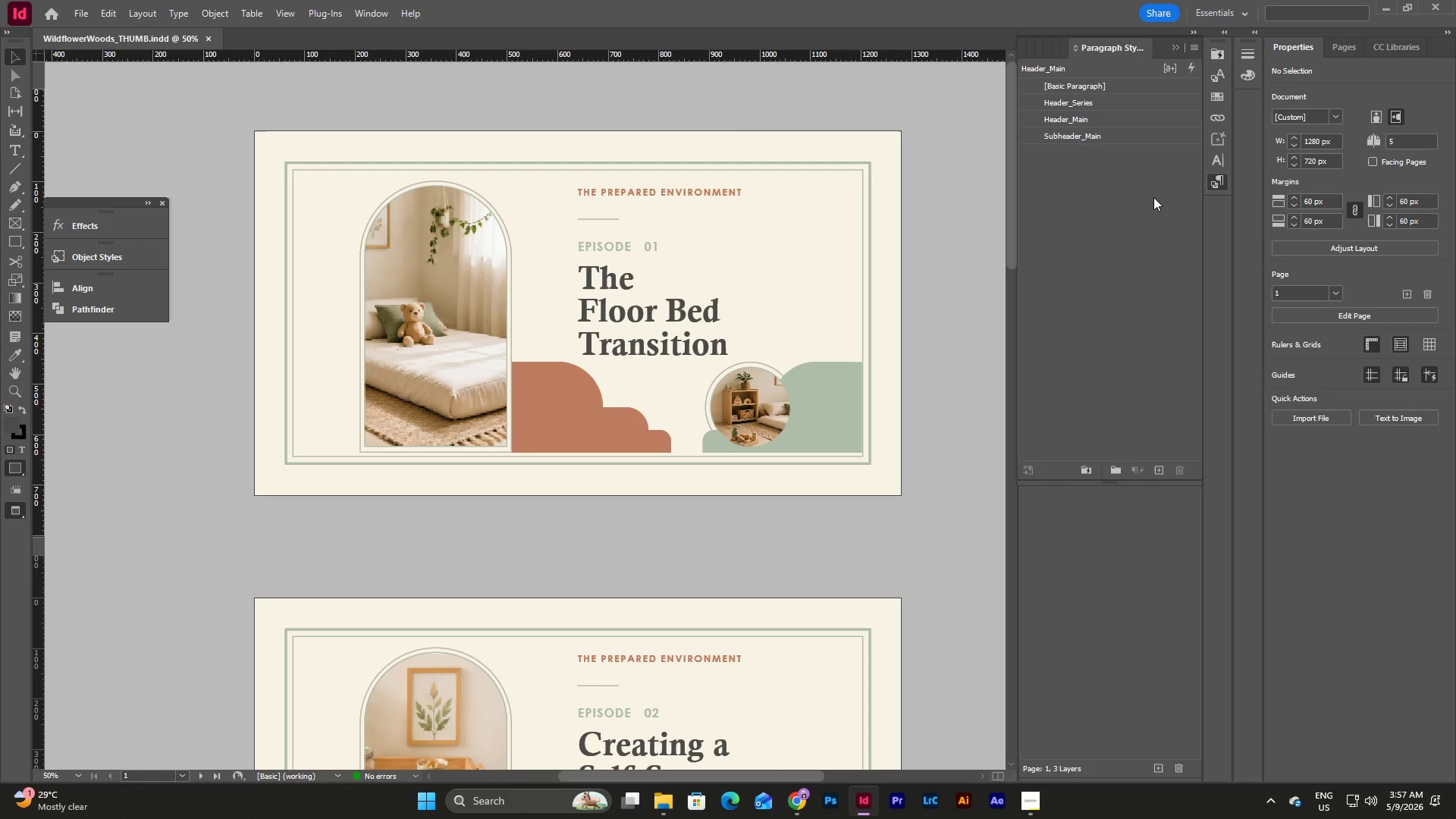 
wait(11.95)
 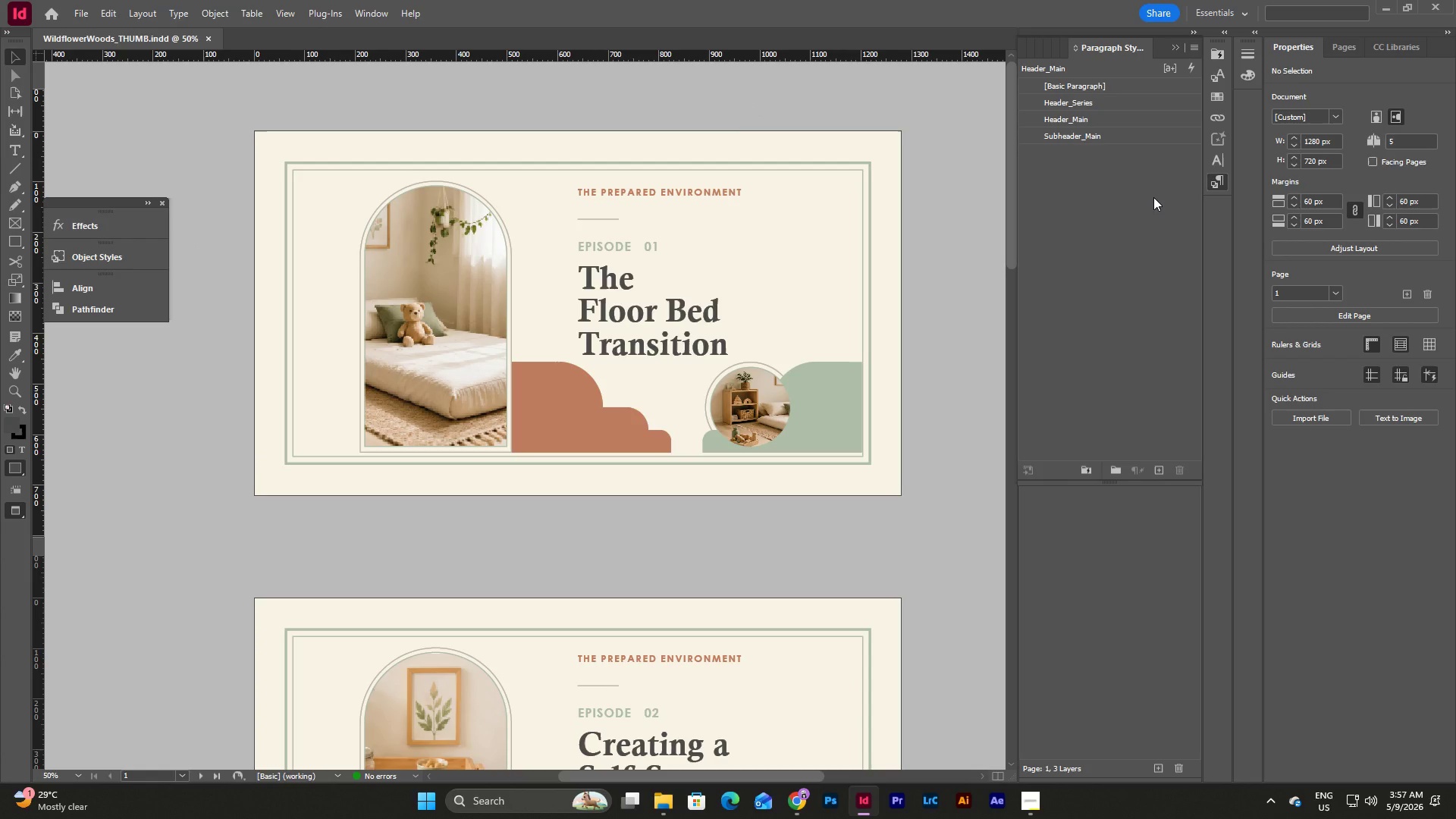 
left_click([1028, 805])